 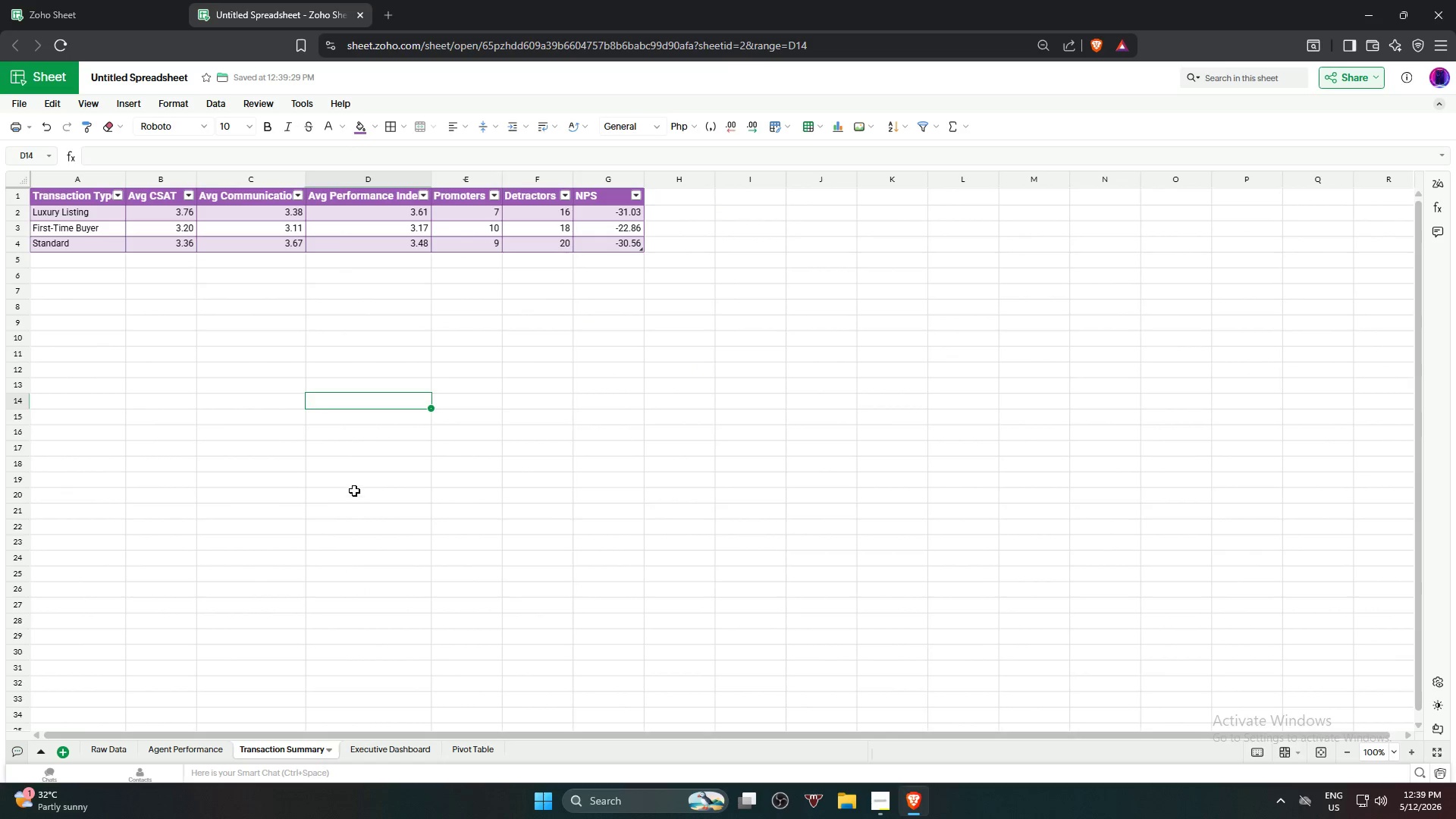 
left_click([354, 491])
 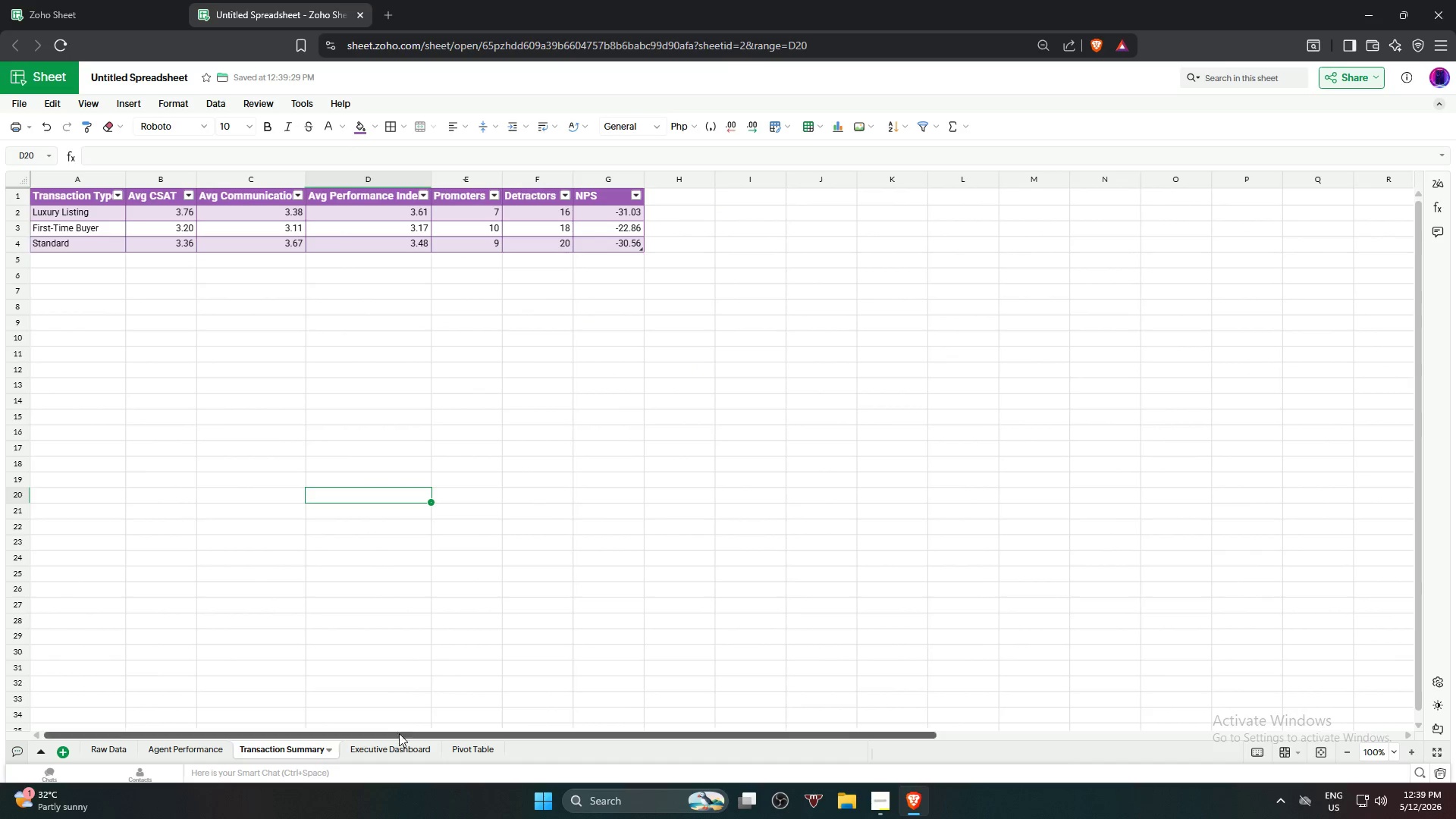 
left_click([397, 745])
 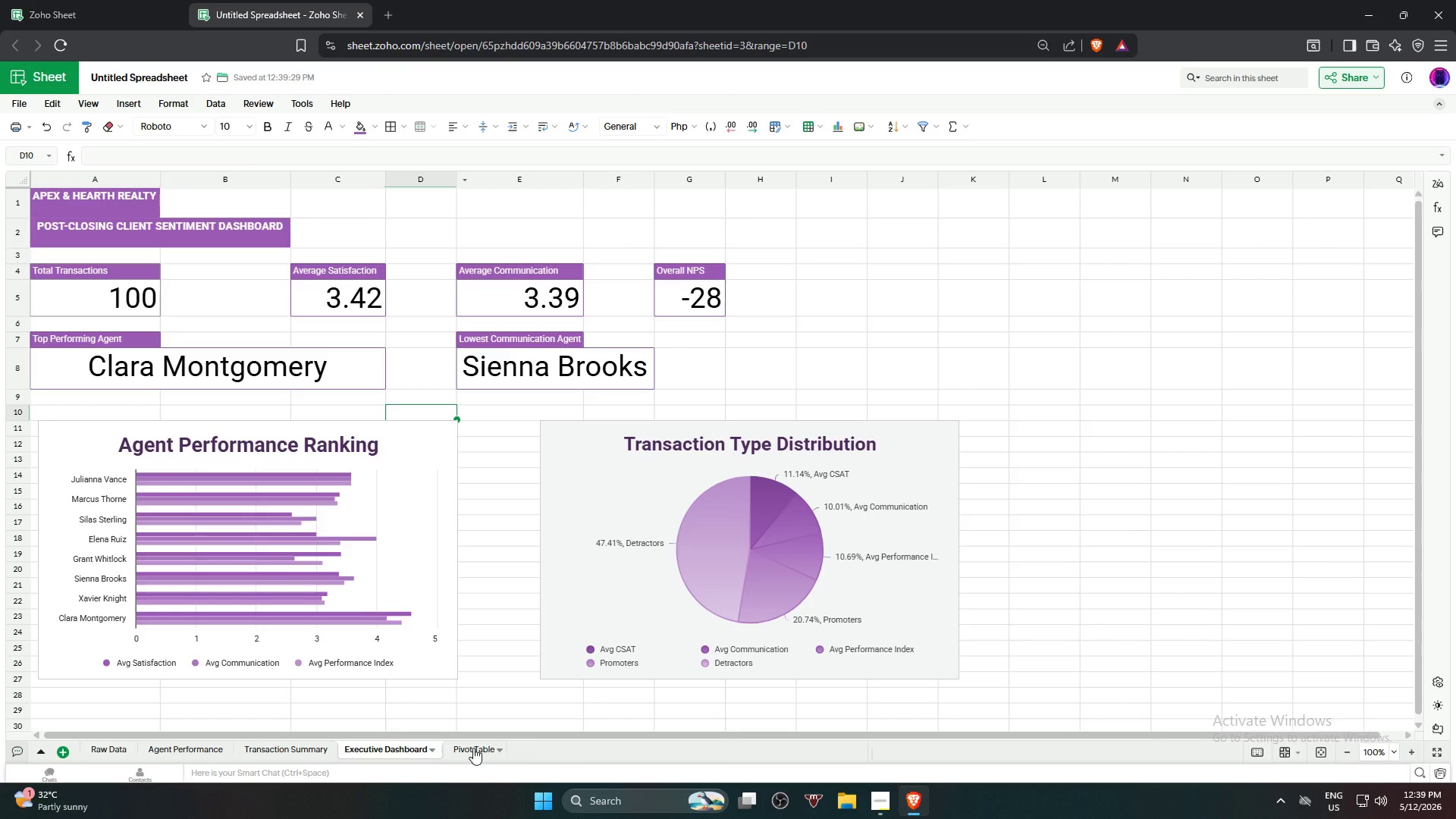 
left_click([68, 196])
 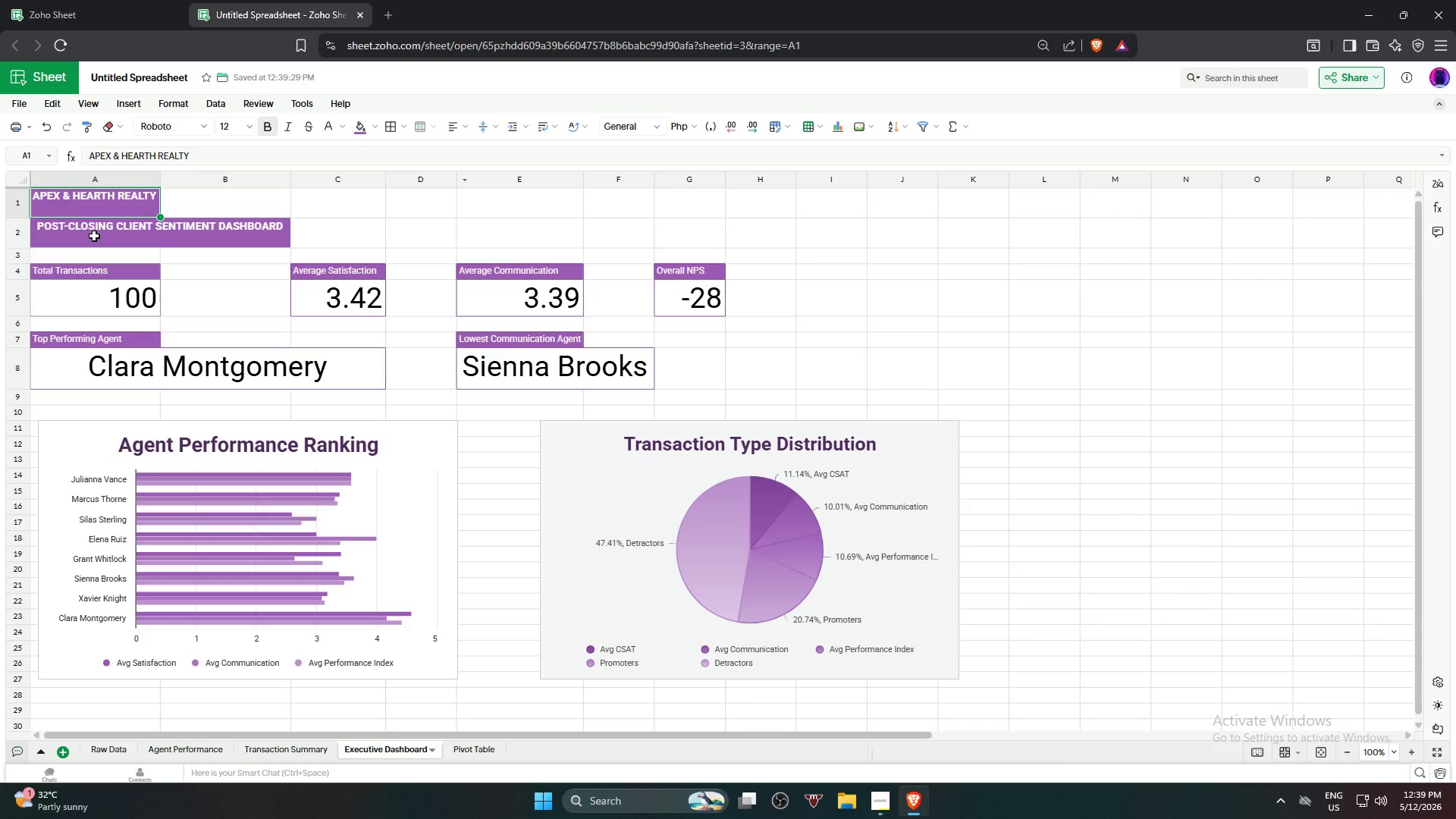 
hold_key(key=ControlLeft, duration=0.59)
left_click([94, 236])
 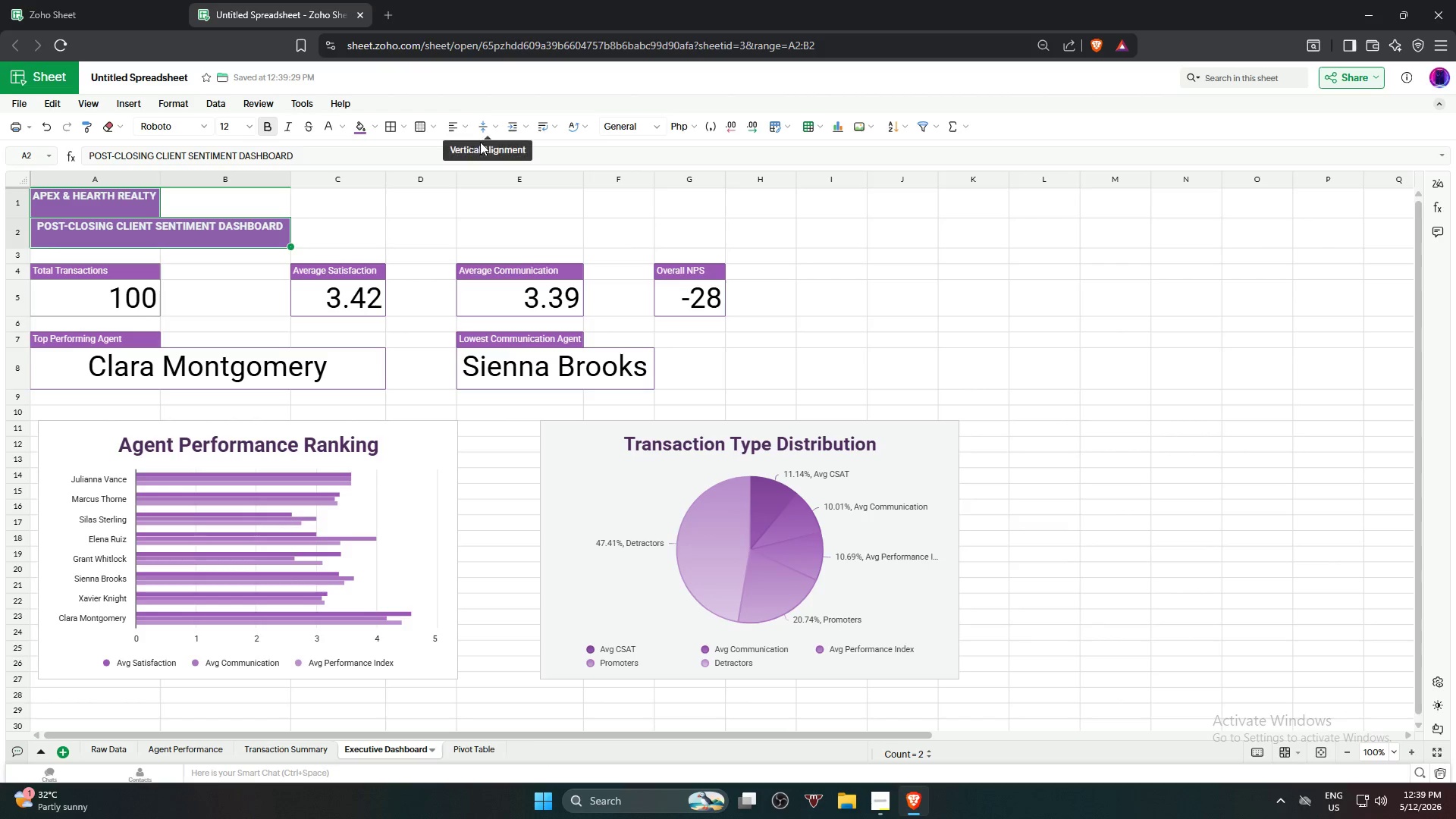 
left_click([488, 130])
 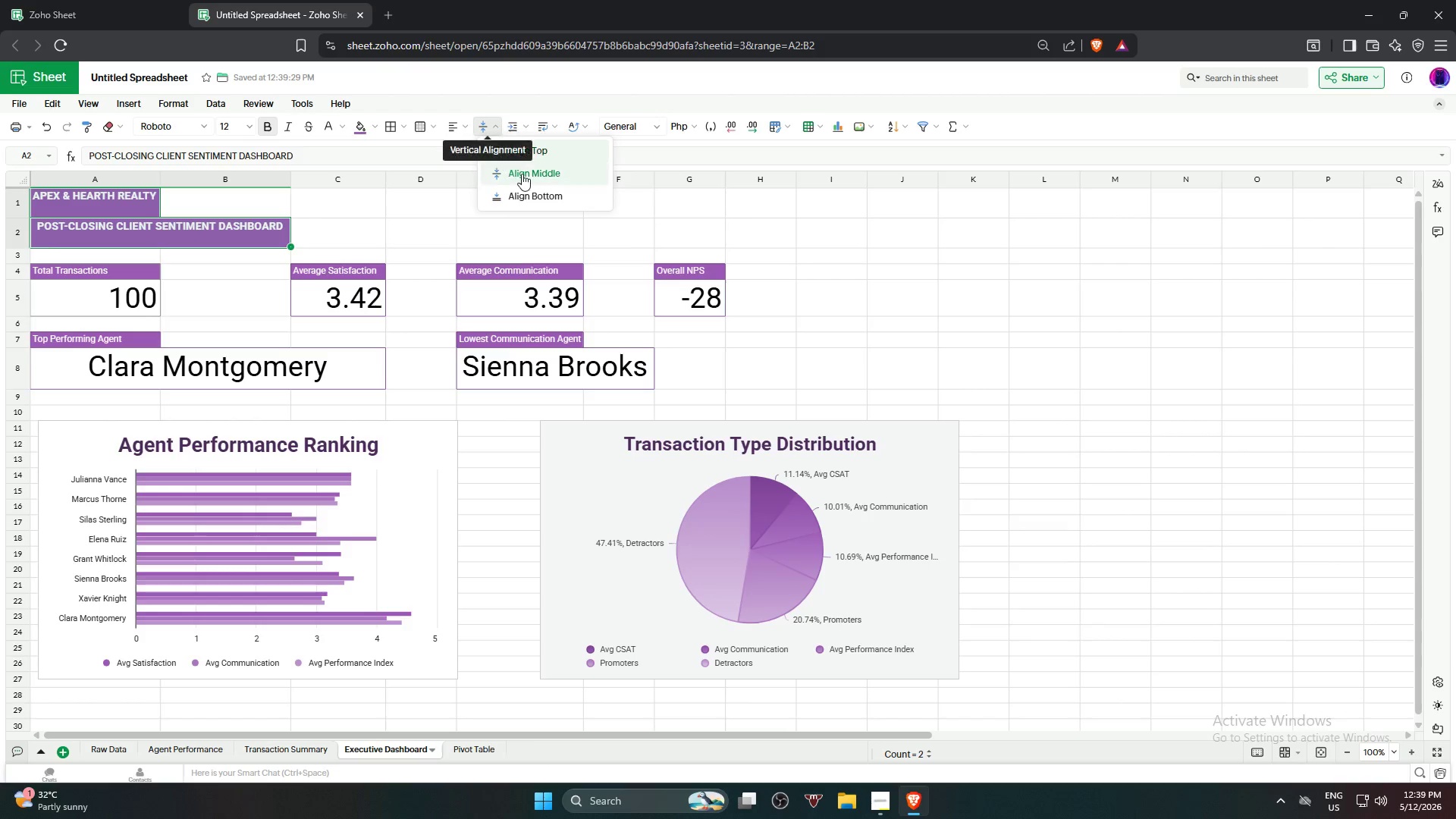 
left_click([522, 174])
 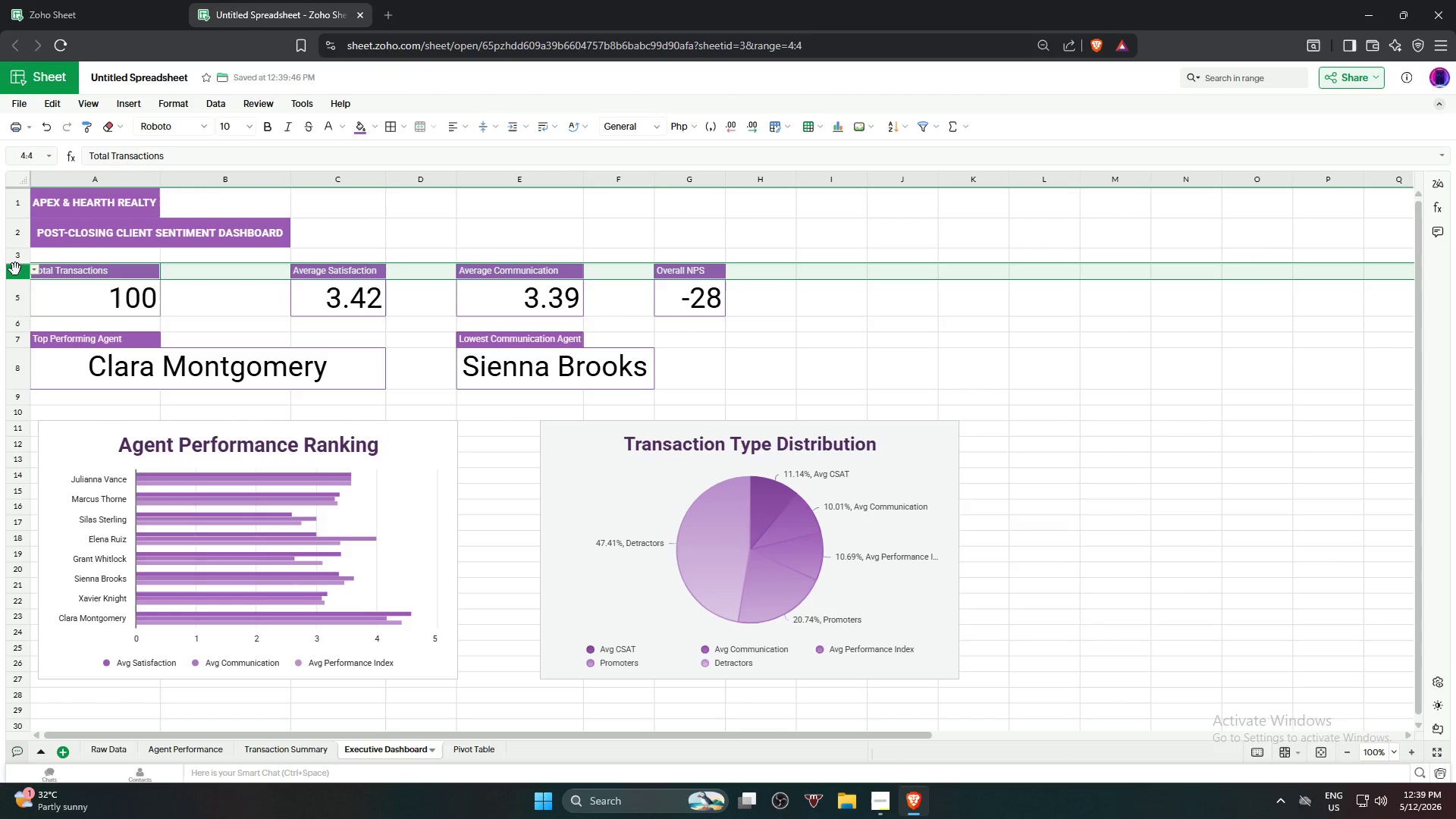 
left_click([250, 124])
 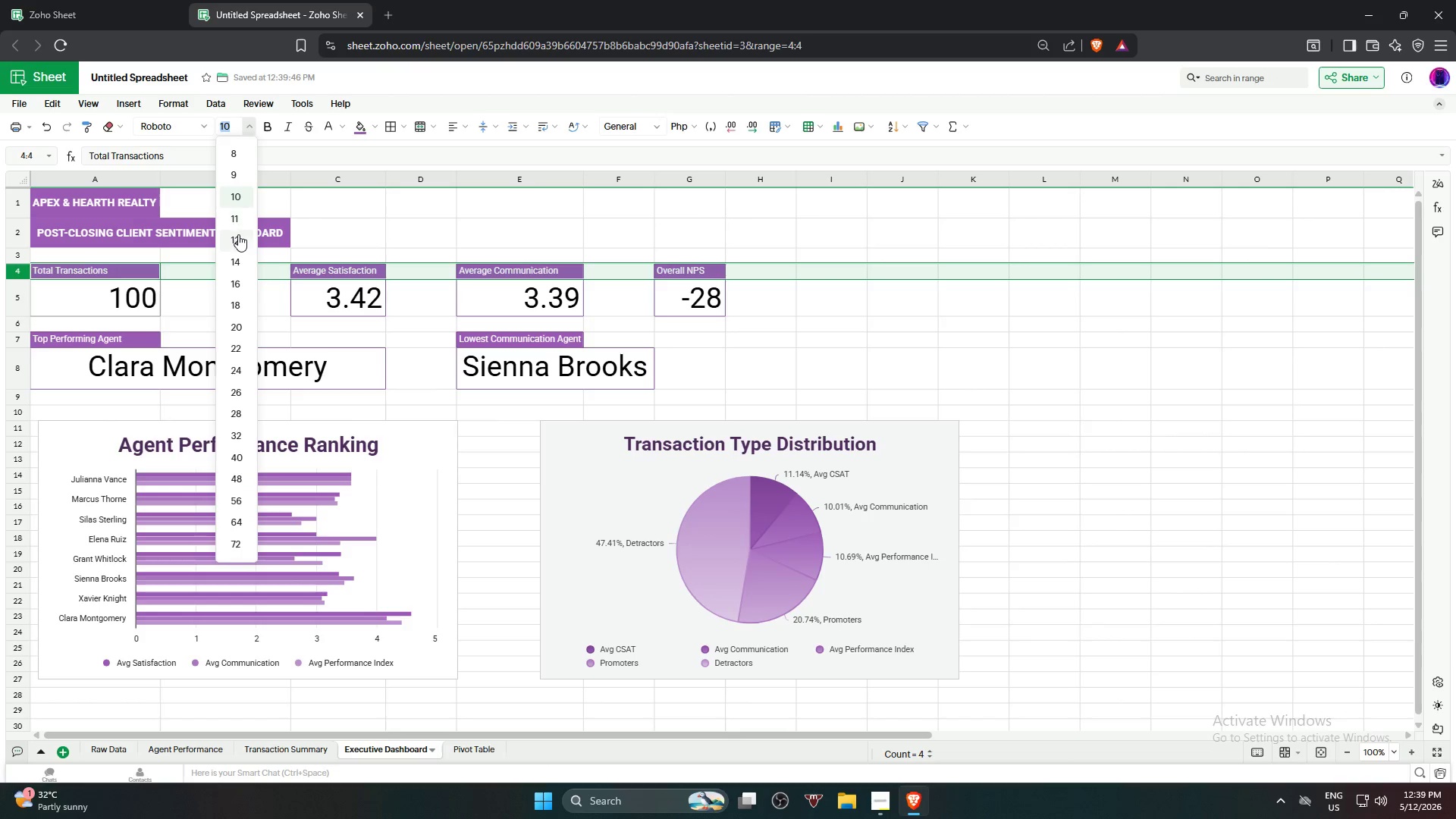 
left_click([238, 235])
 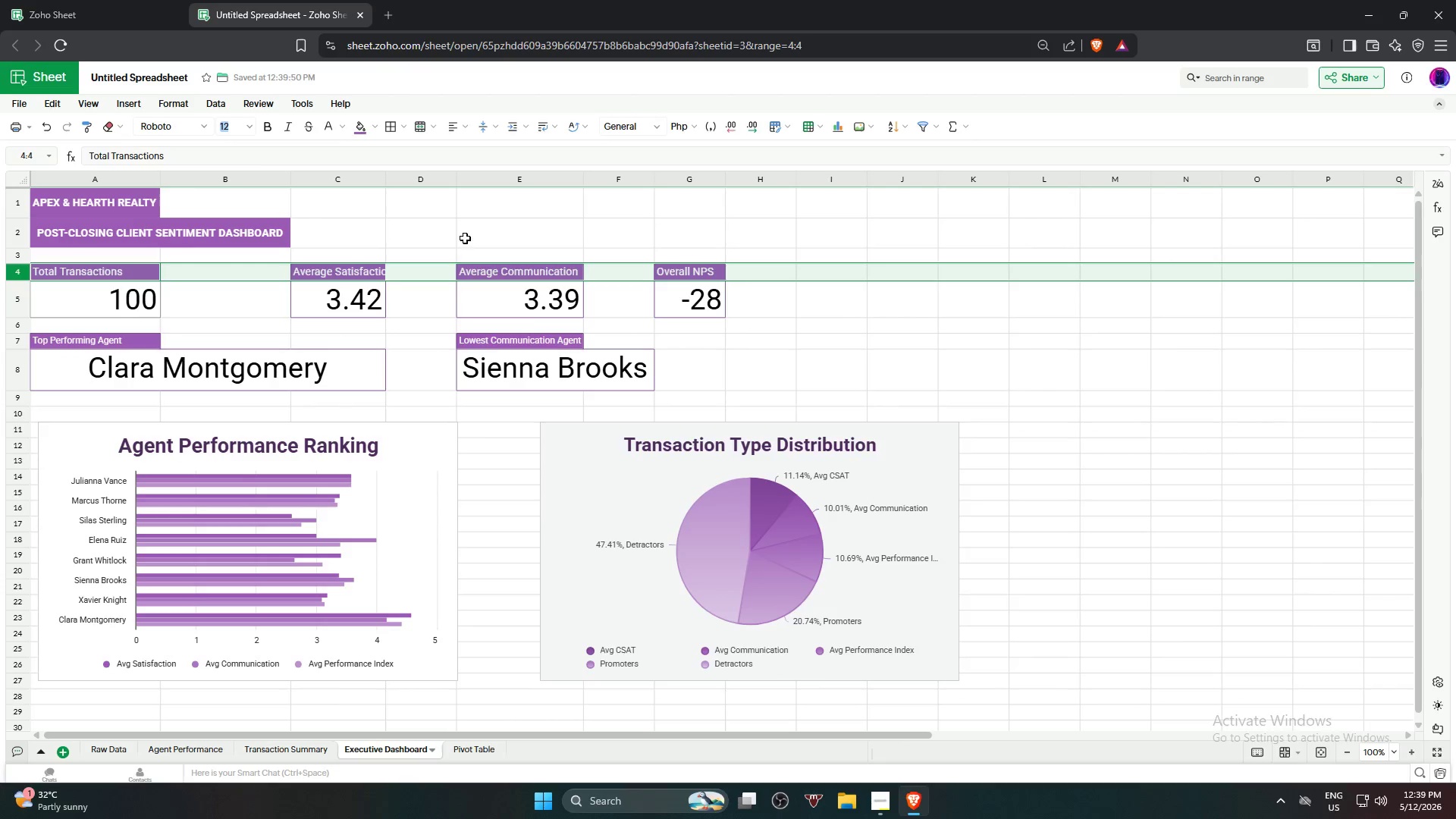 
left_click([465, 238])
 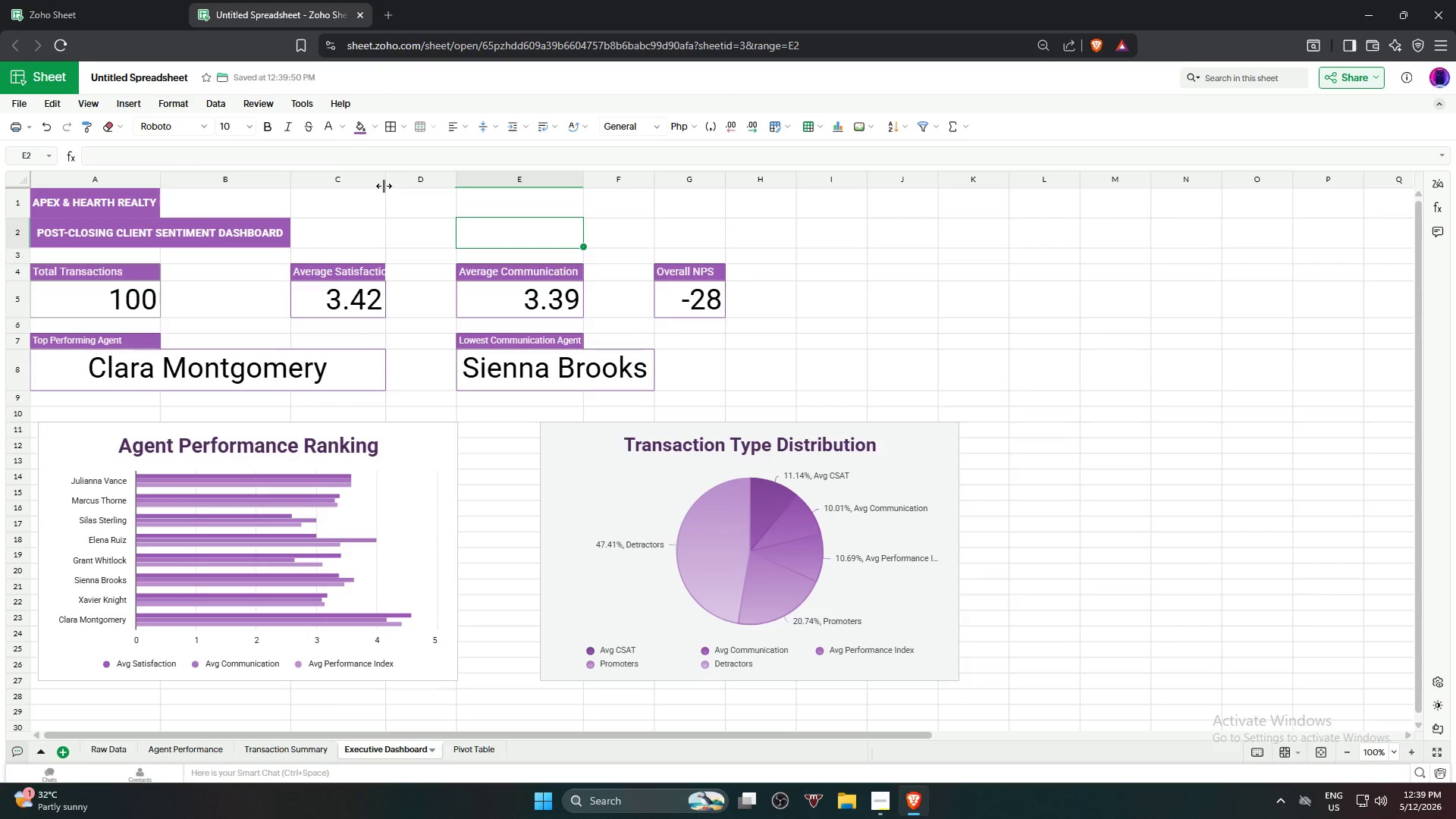 
left_click_drag(start_coordinate=[384, 183], to_coordinate=[406, 188])
 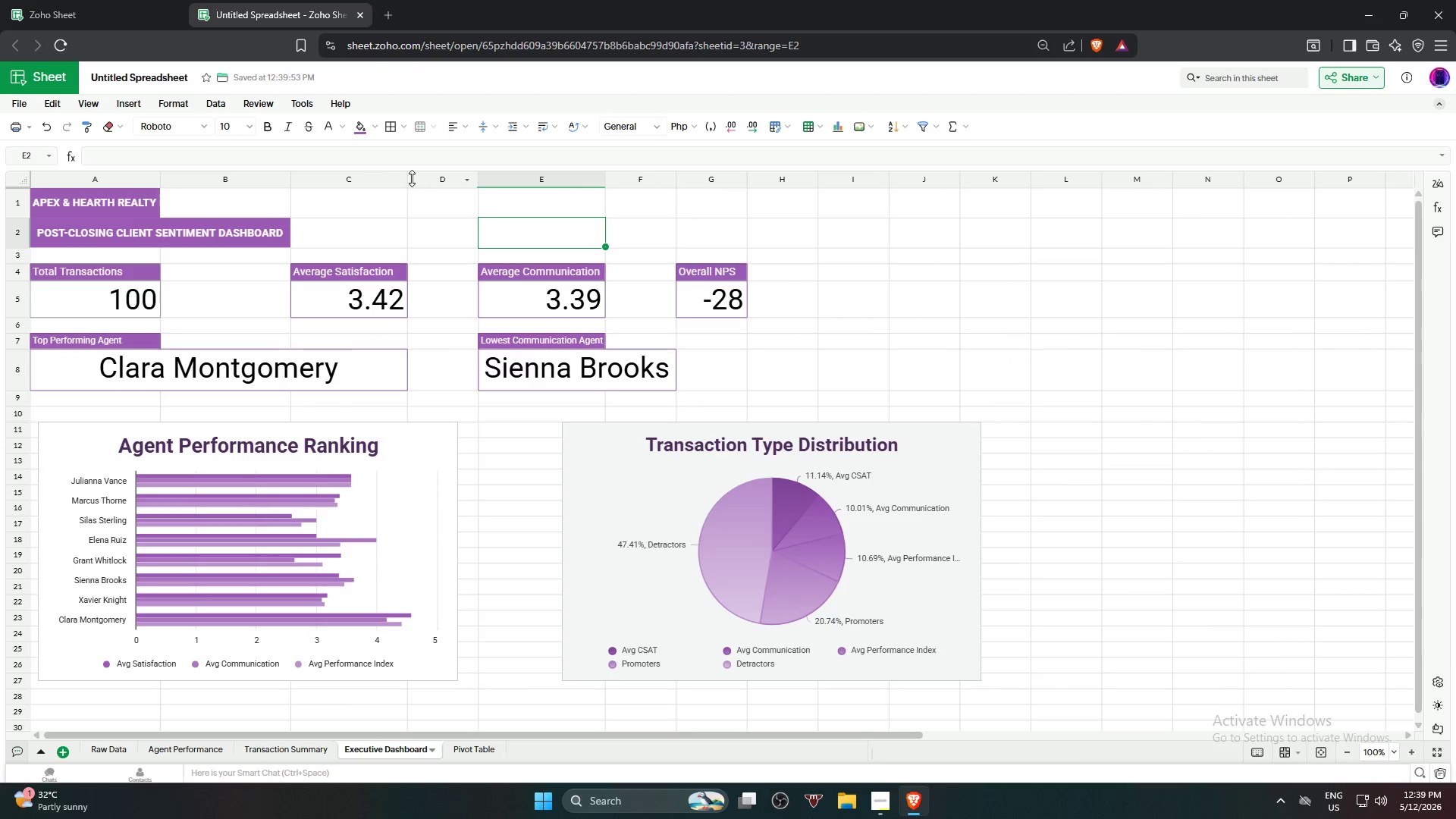 
left_click_drag(start_coordinate=[412, 178], to_coordinate=[419, 181])
 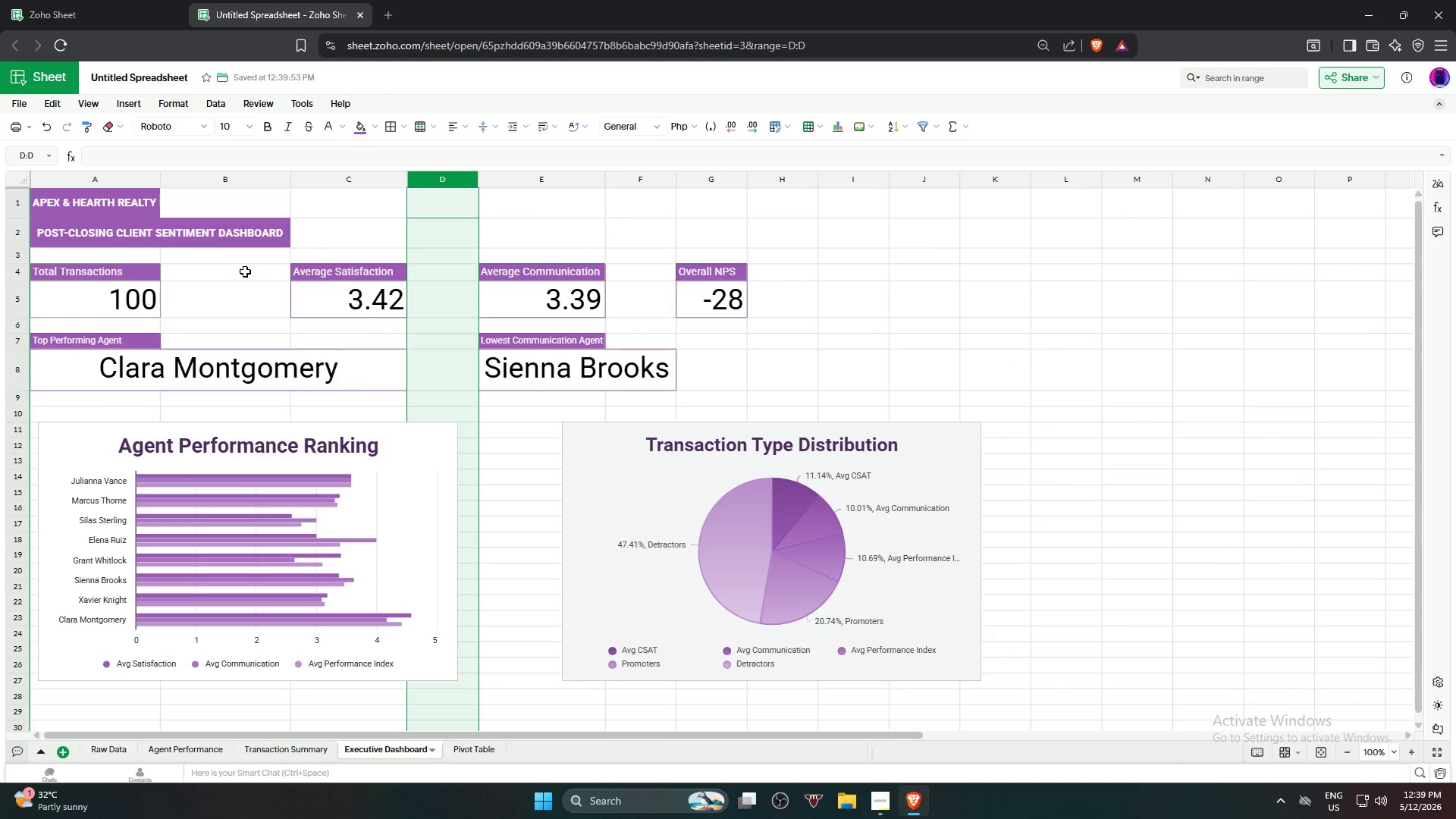 
left_click([231, 282])
 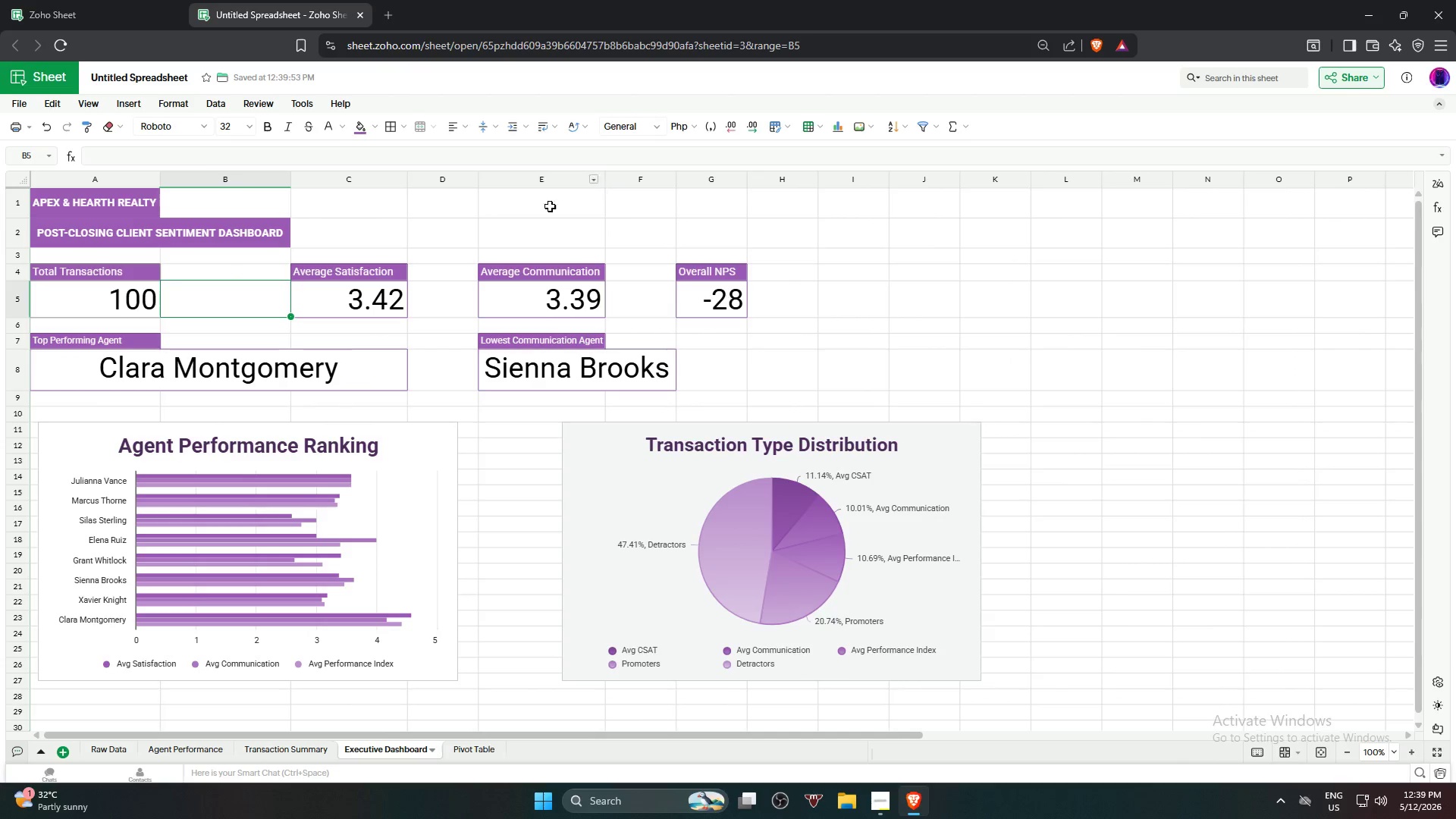 
left_click([104, 334])
 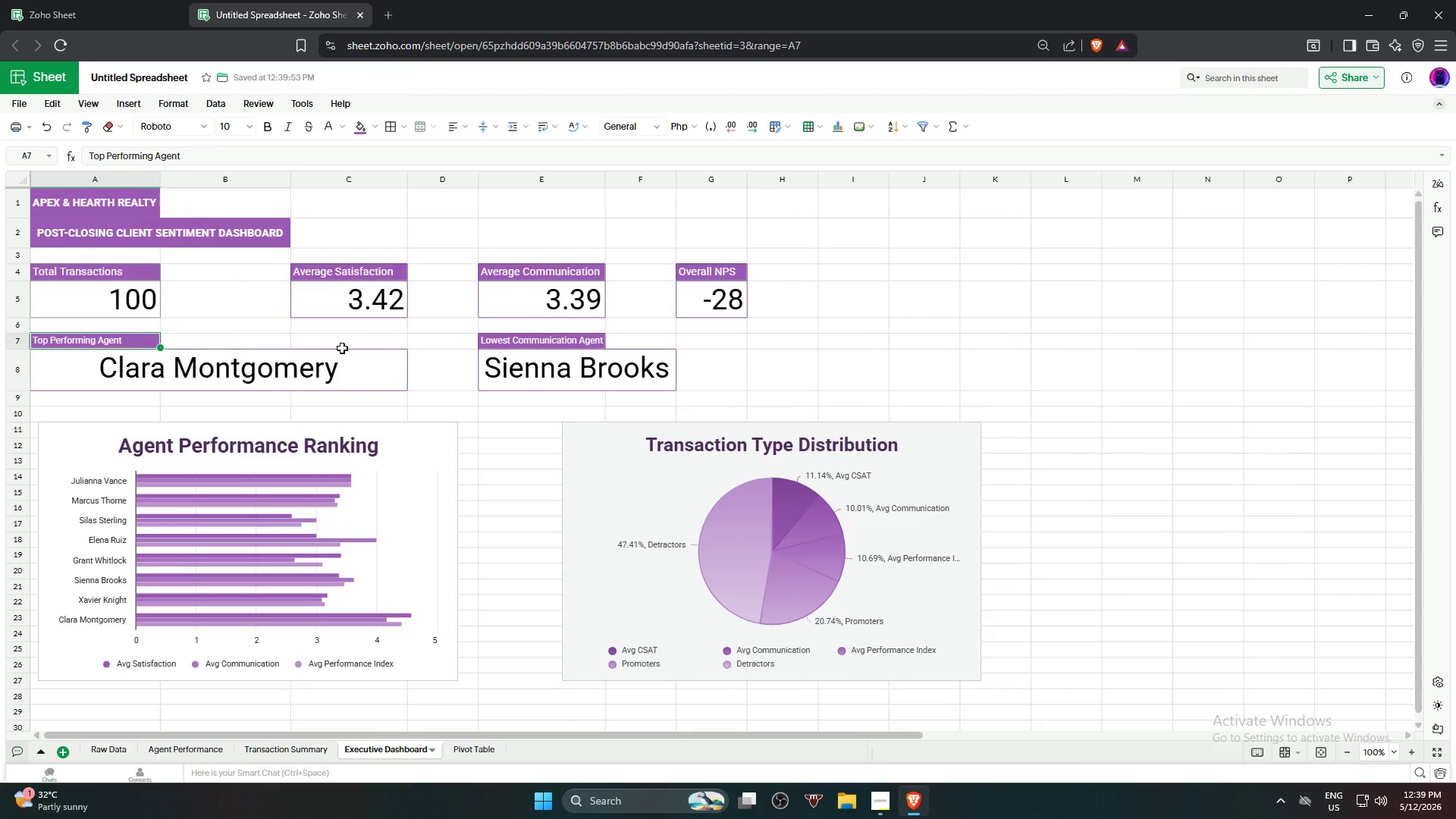 
hold_key(key=ControlLeft, duration=1.11)
left_click([504, 345])
 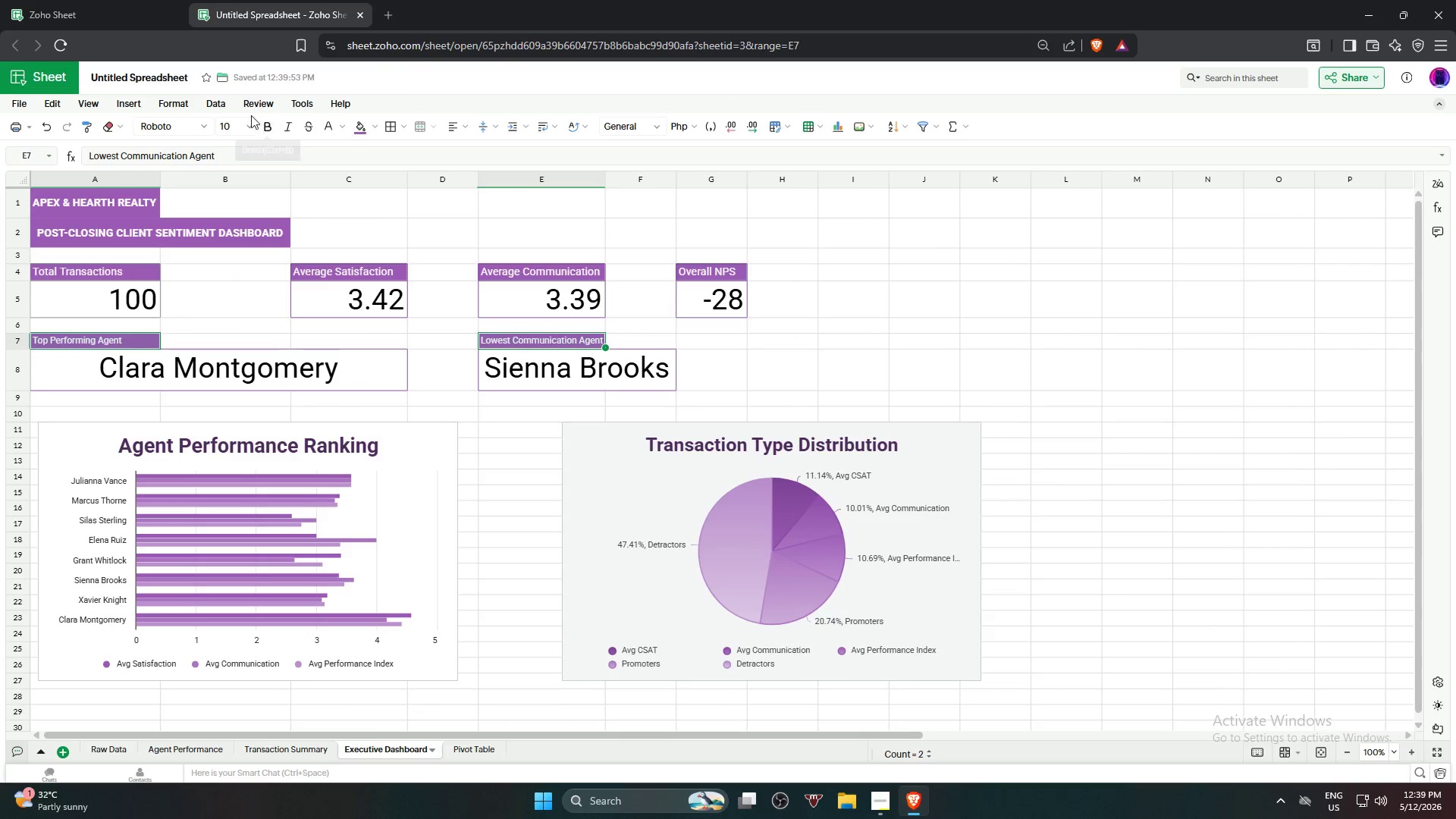 
left_click_drag(start_coordinate=[249, 115], to_coordinate=[249, 119])
 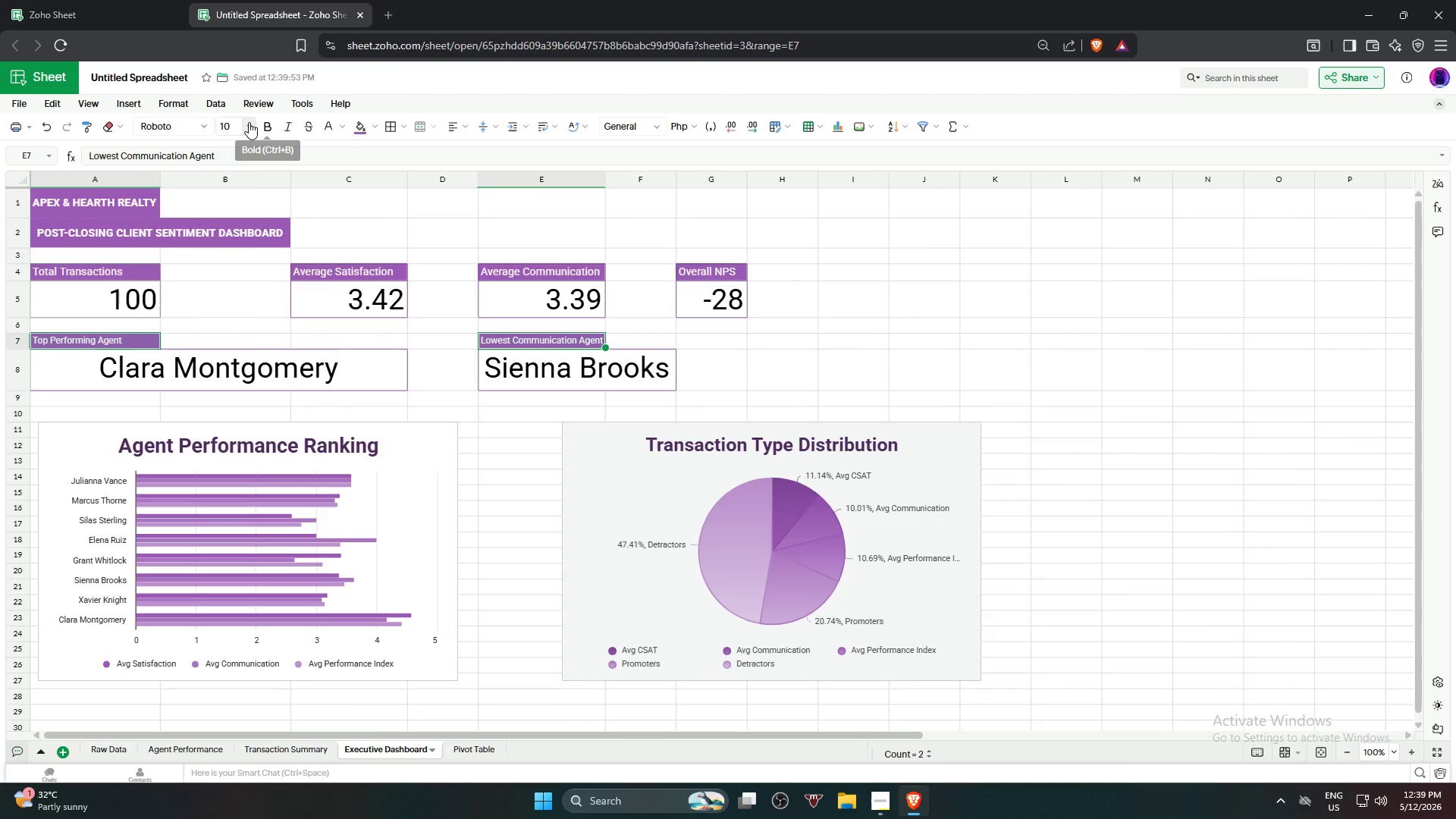 
double_click([249, 122])
 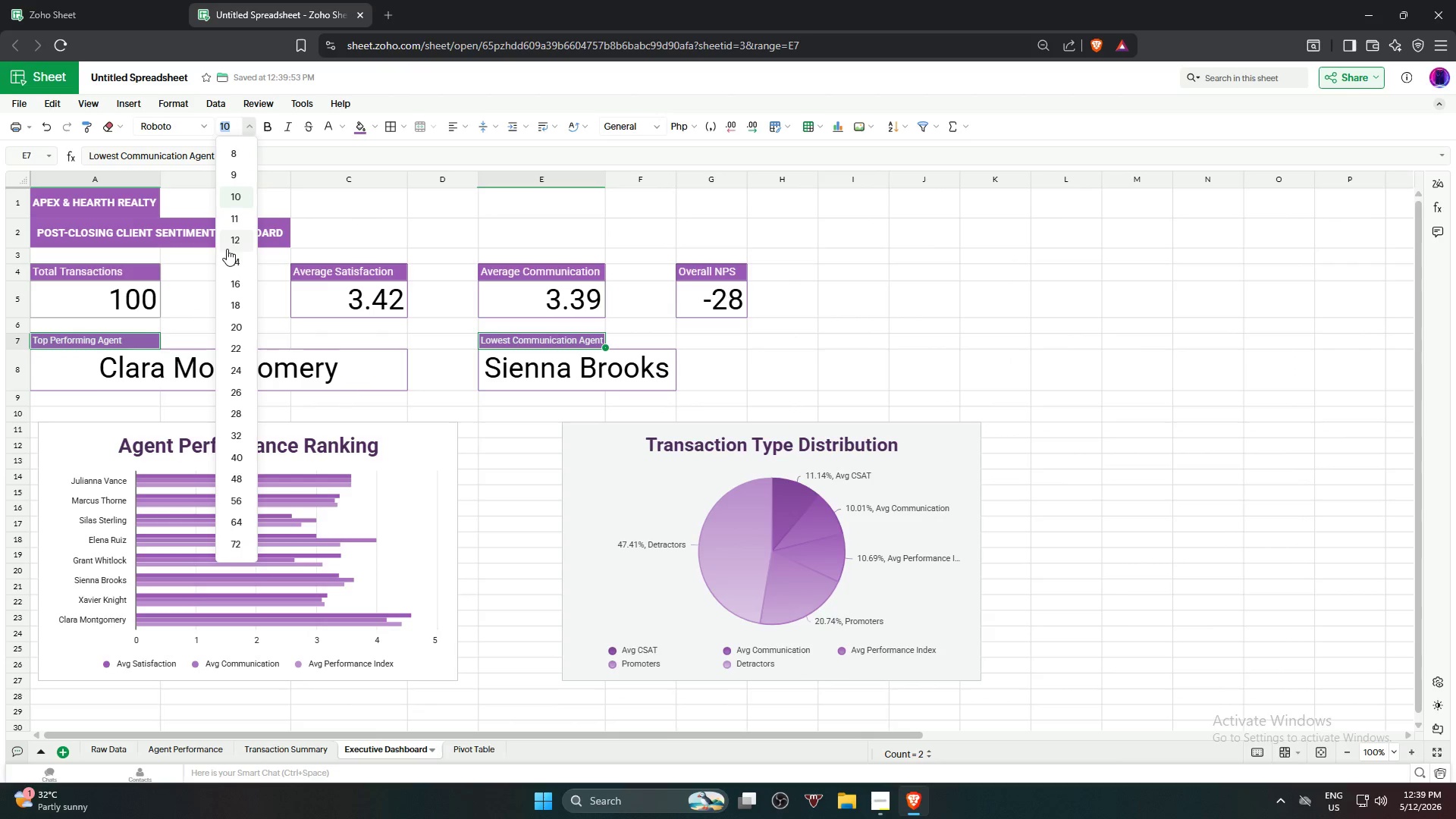 
left_click([229, 240])
 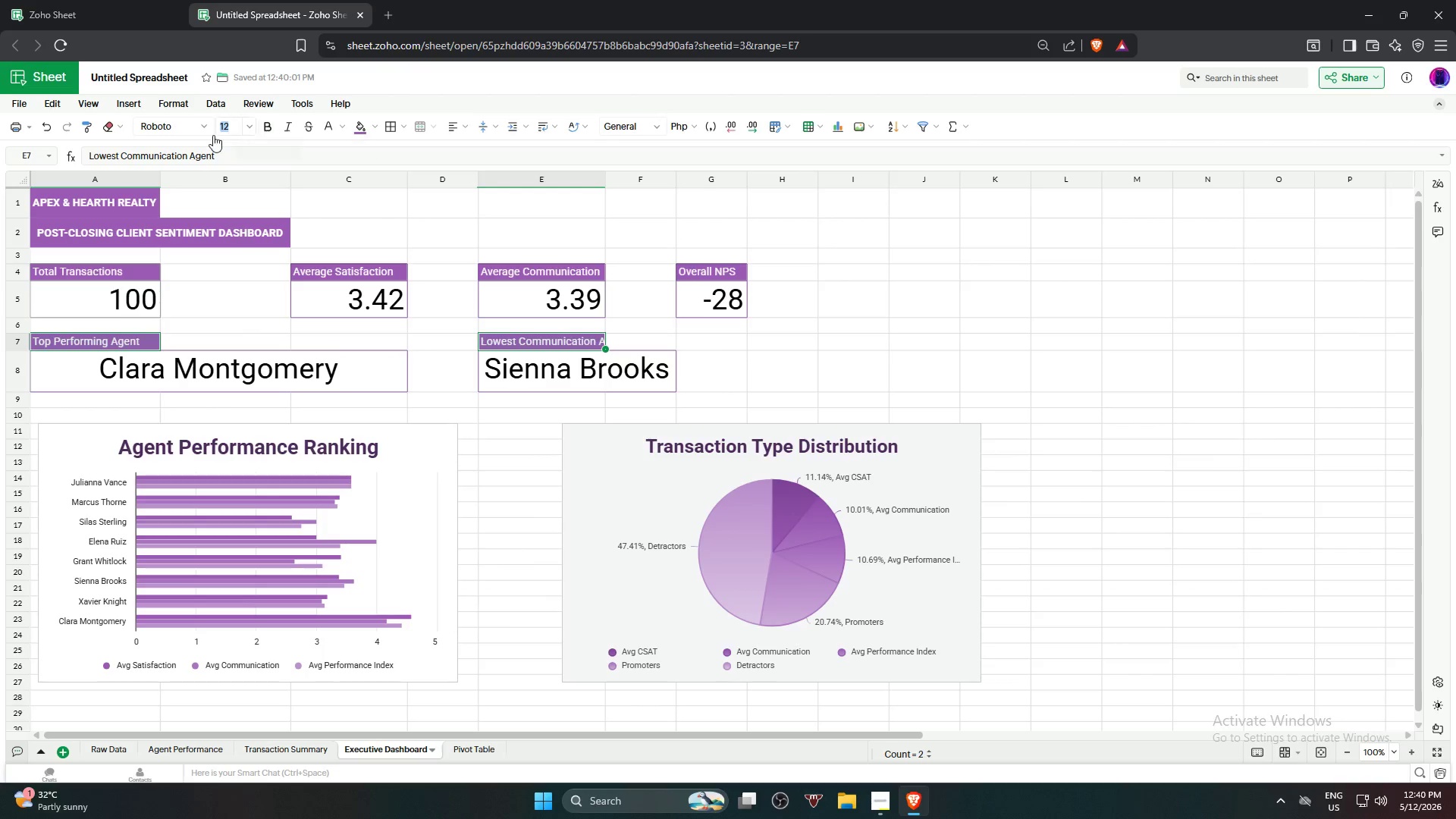 
left_click([278, 126])
 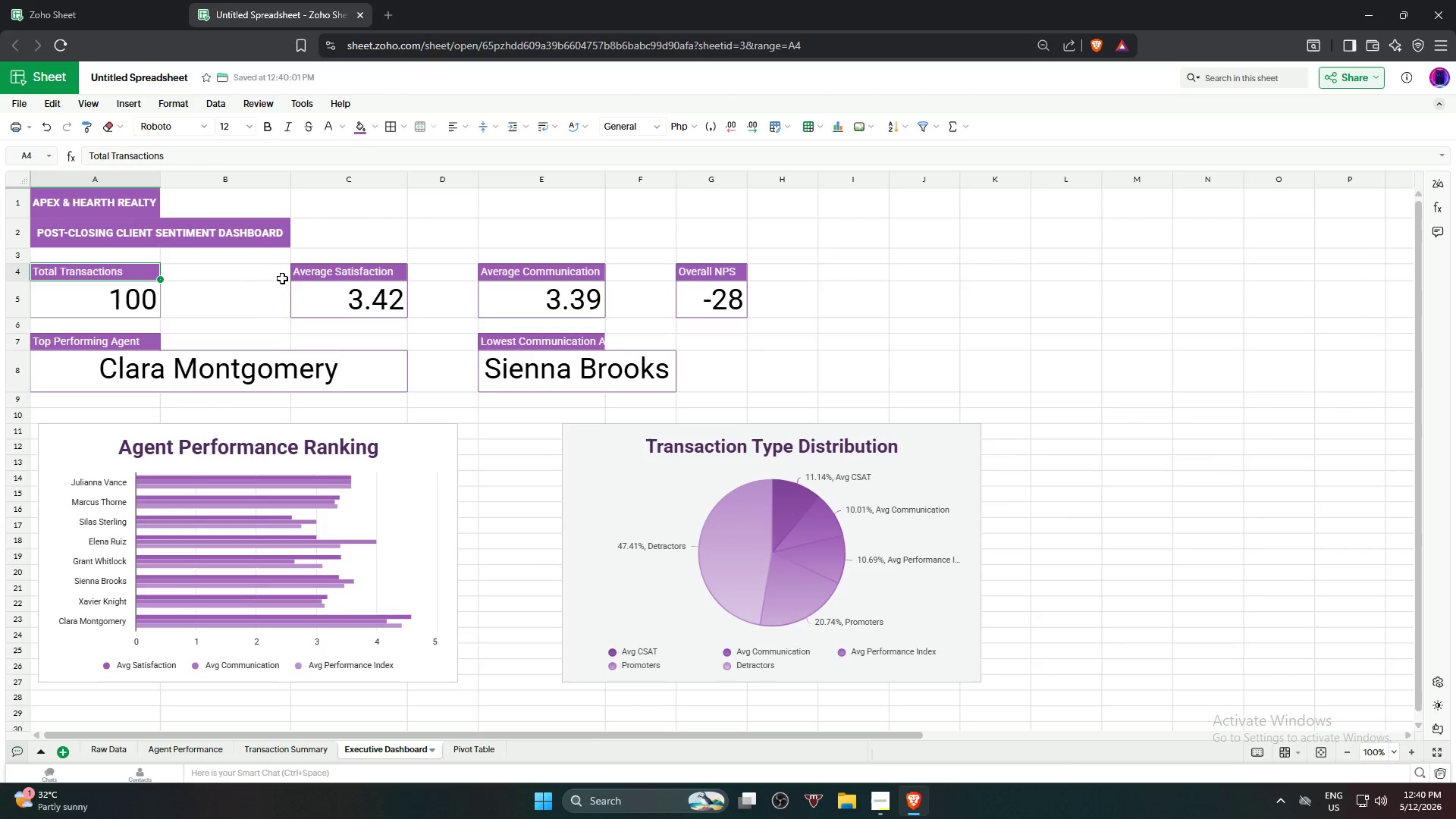 
hold_key(key=ControlLeft, duration=2.11)
left_click([305, 276])
 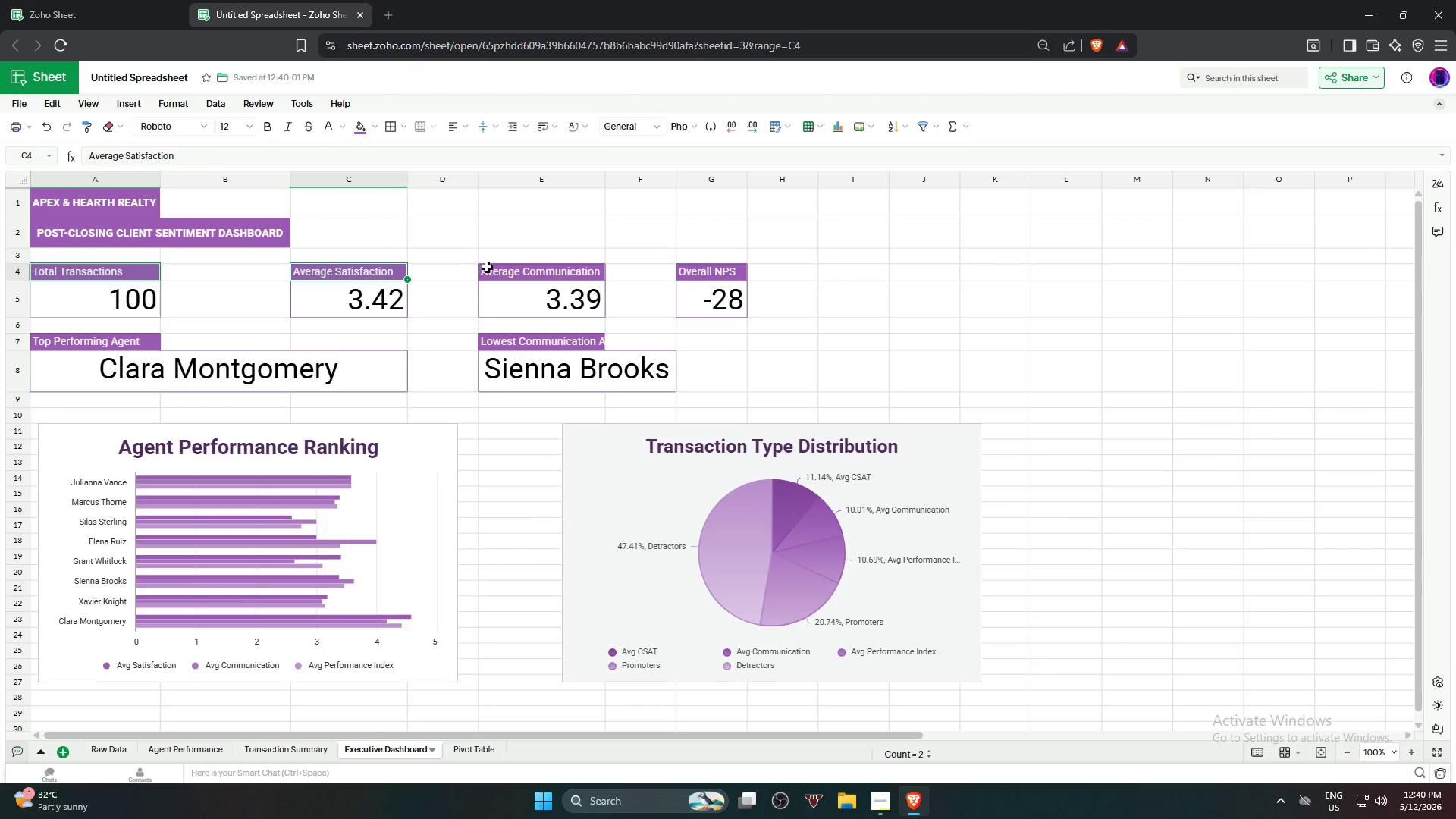 
left_click([501, 269])
 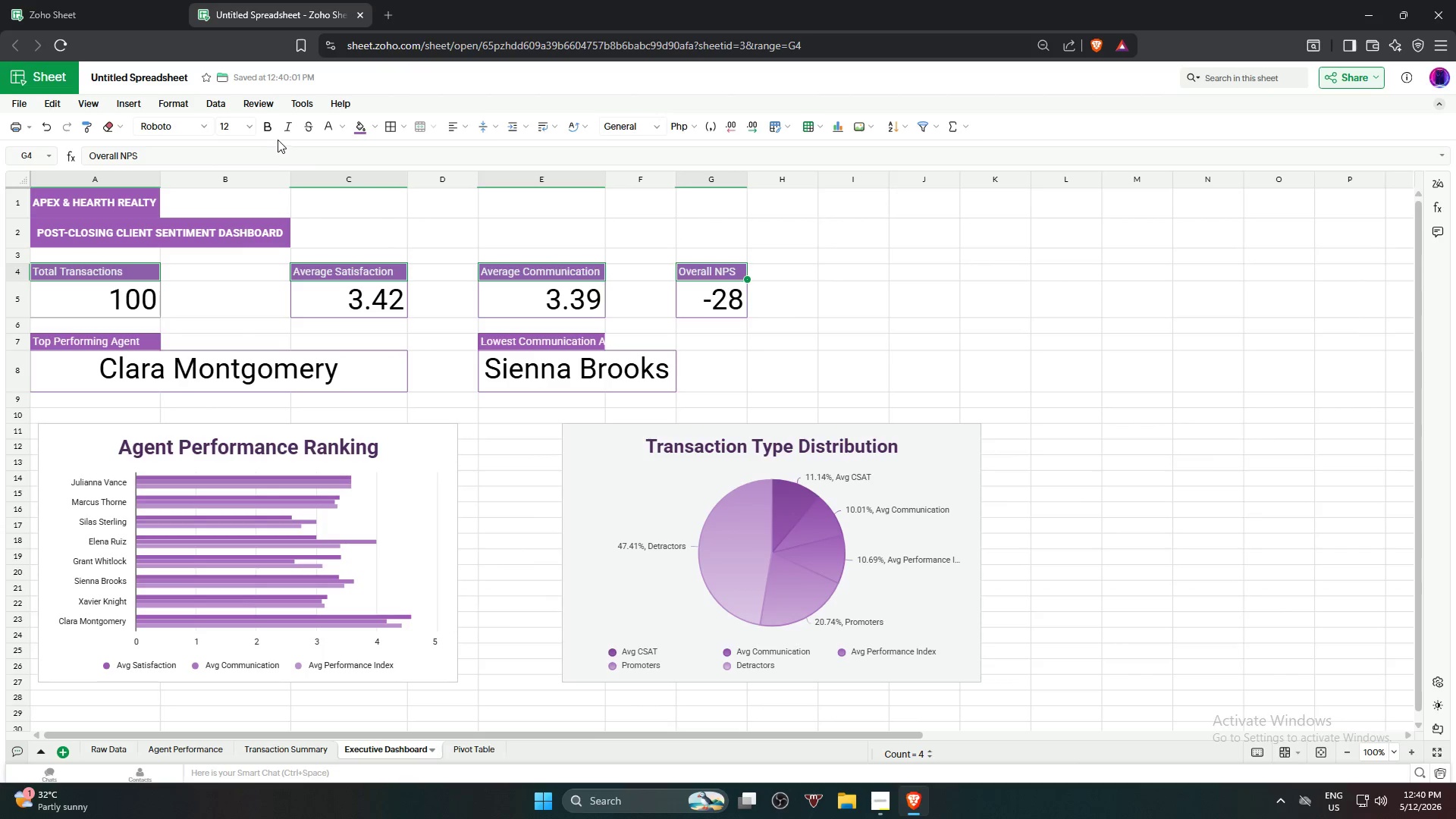 
left_click([265, 131])
 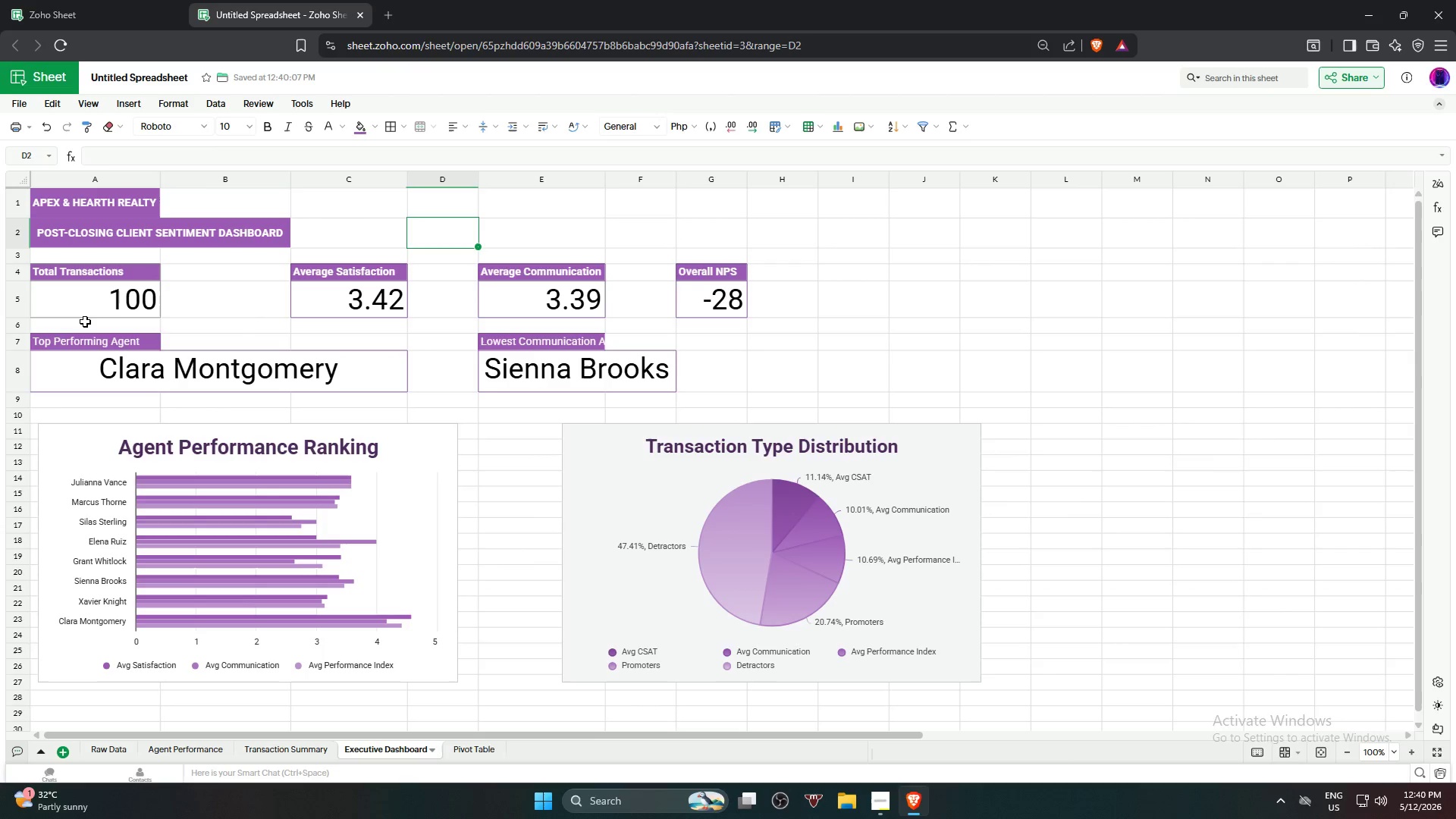 
left_click([102, 347])
 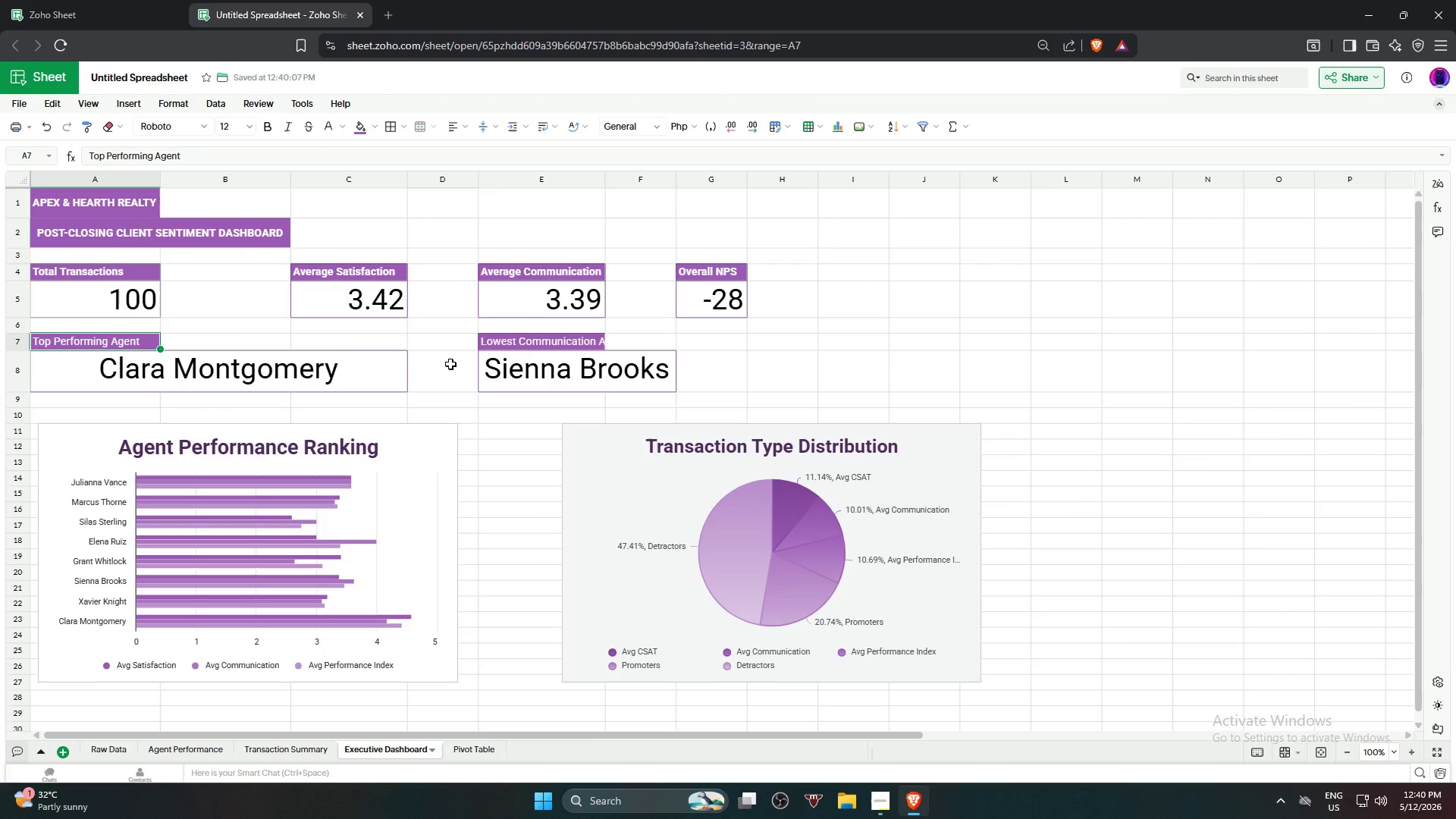 
hold_key(key=ControlLeft, duration=1.09)
left_click([479, 349])
 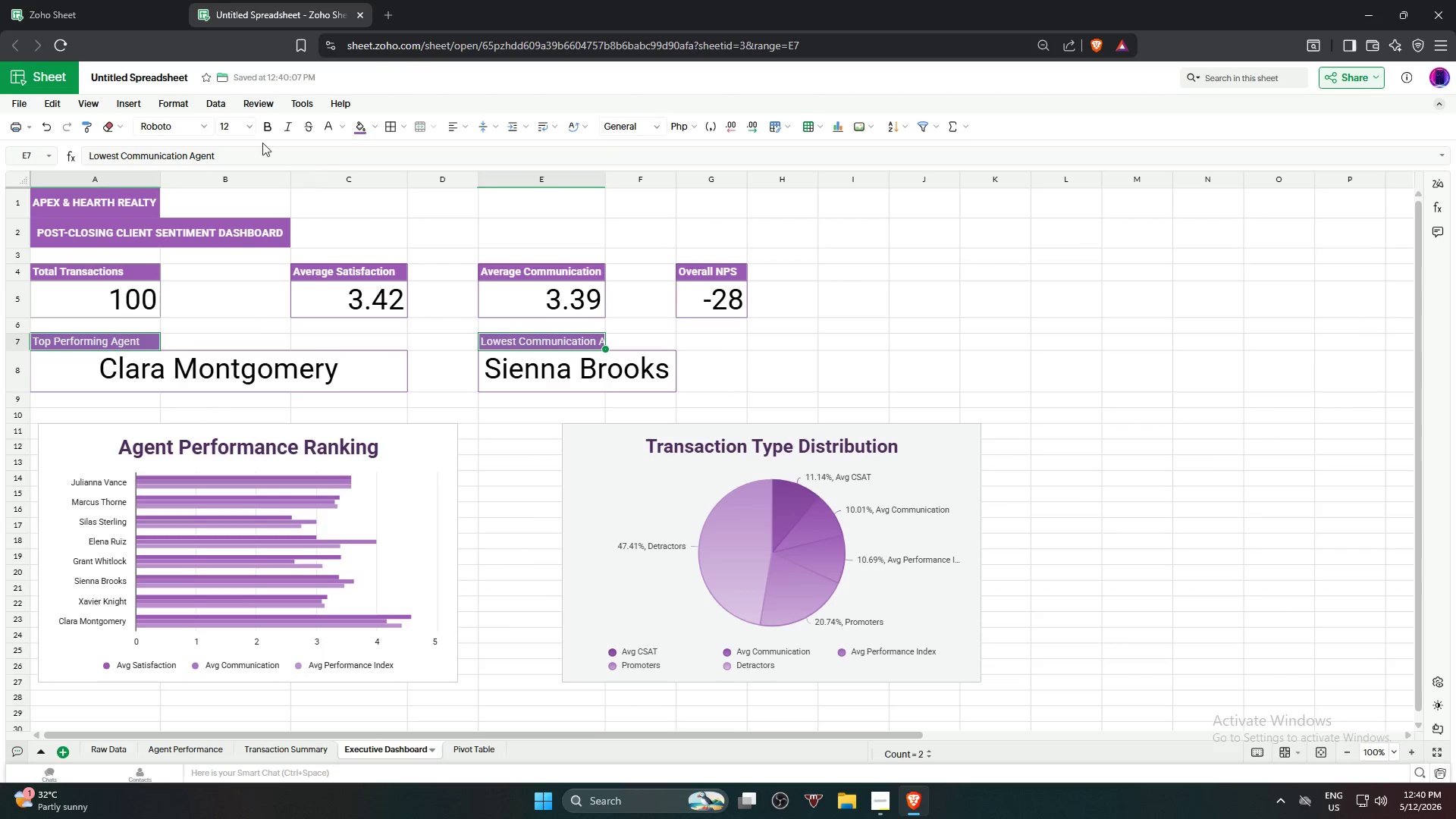 
left_click([268, 125])
 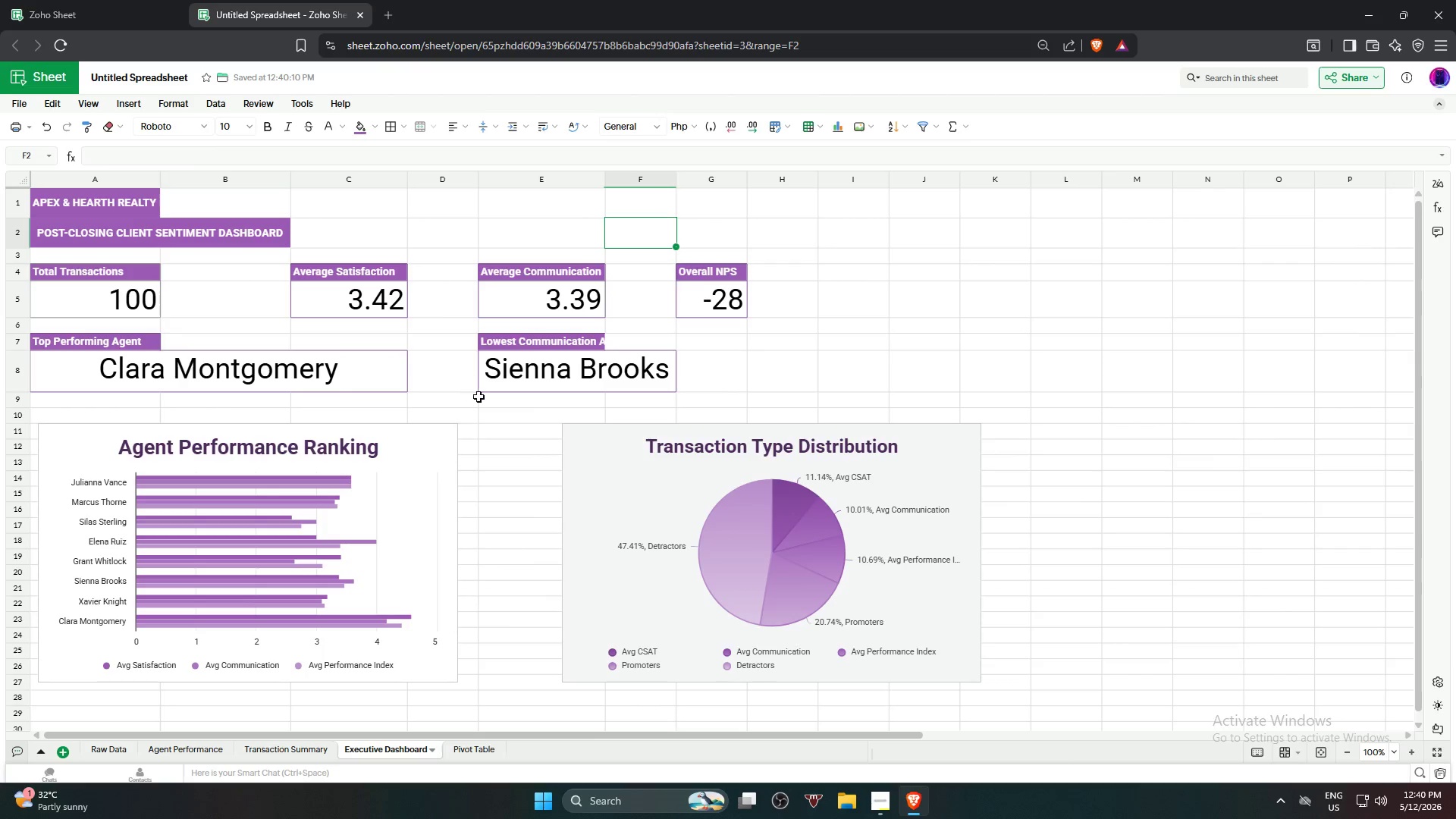 
left_click([472, 404])
 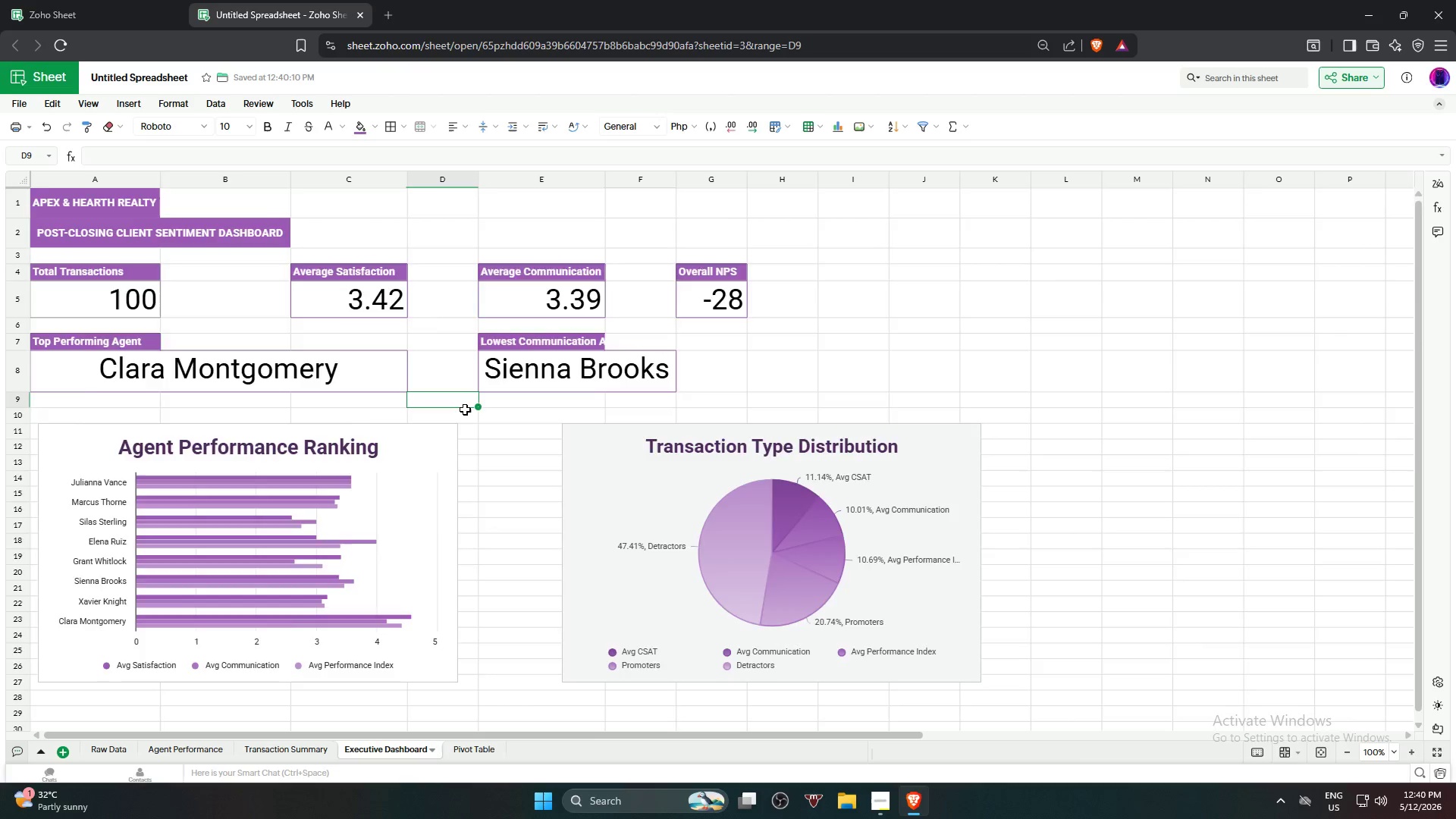 
scroll: coordinate [397, 439], scroll_direction: up, amount: 2.0
 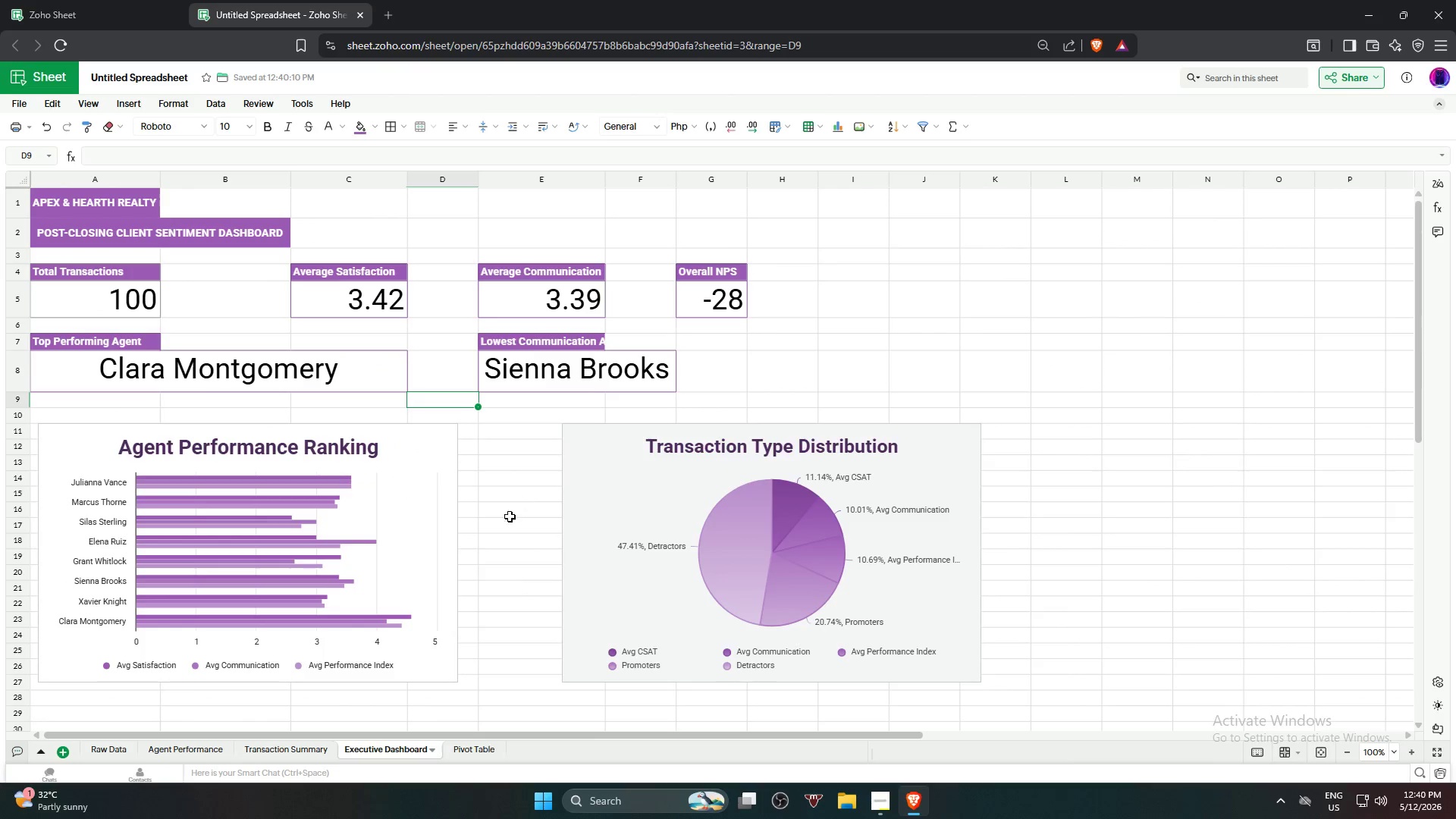 
scroll: coordinate [443, 546], scroll_direction: down, amount: 7.0
 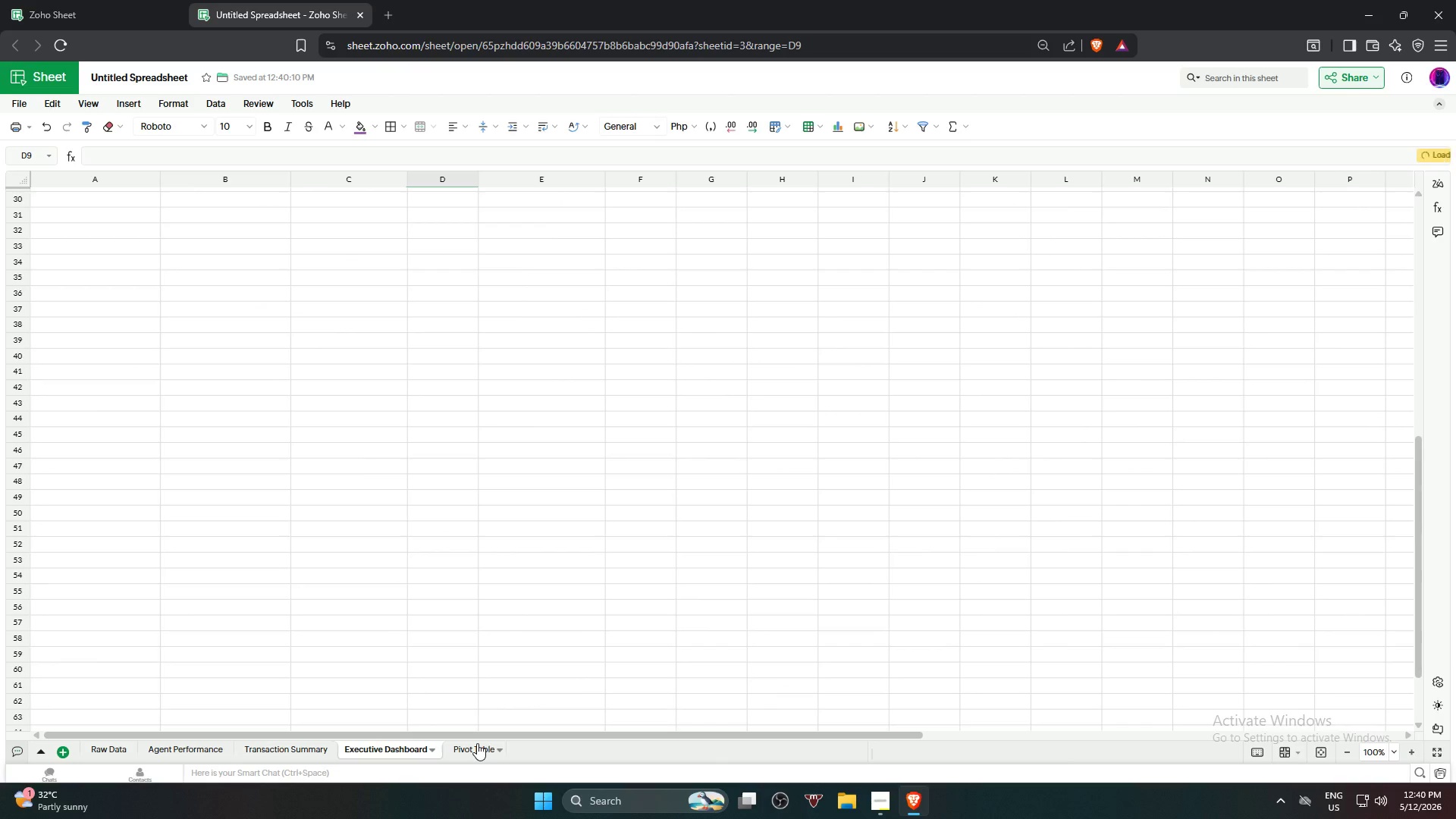 
double_click([464, 483])
 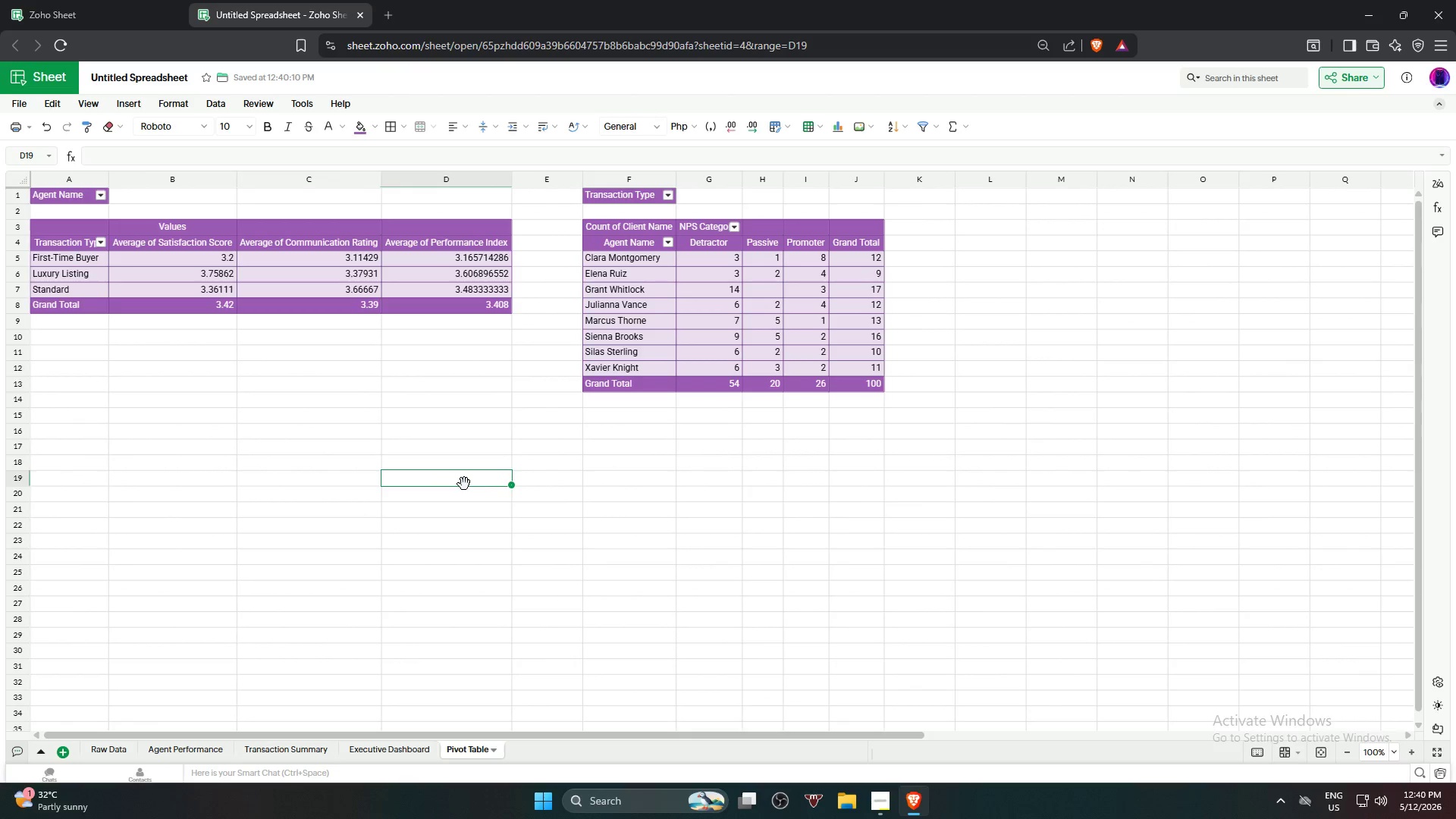 
scroll: coordinate [464, 484], scroll_direction: up, amount: 3.0
 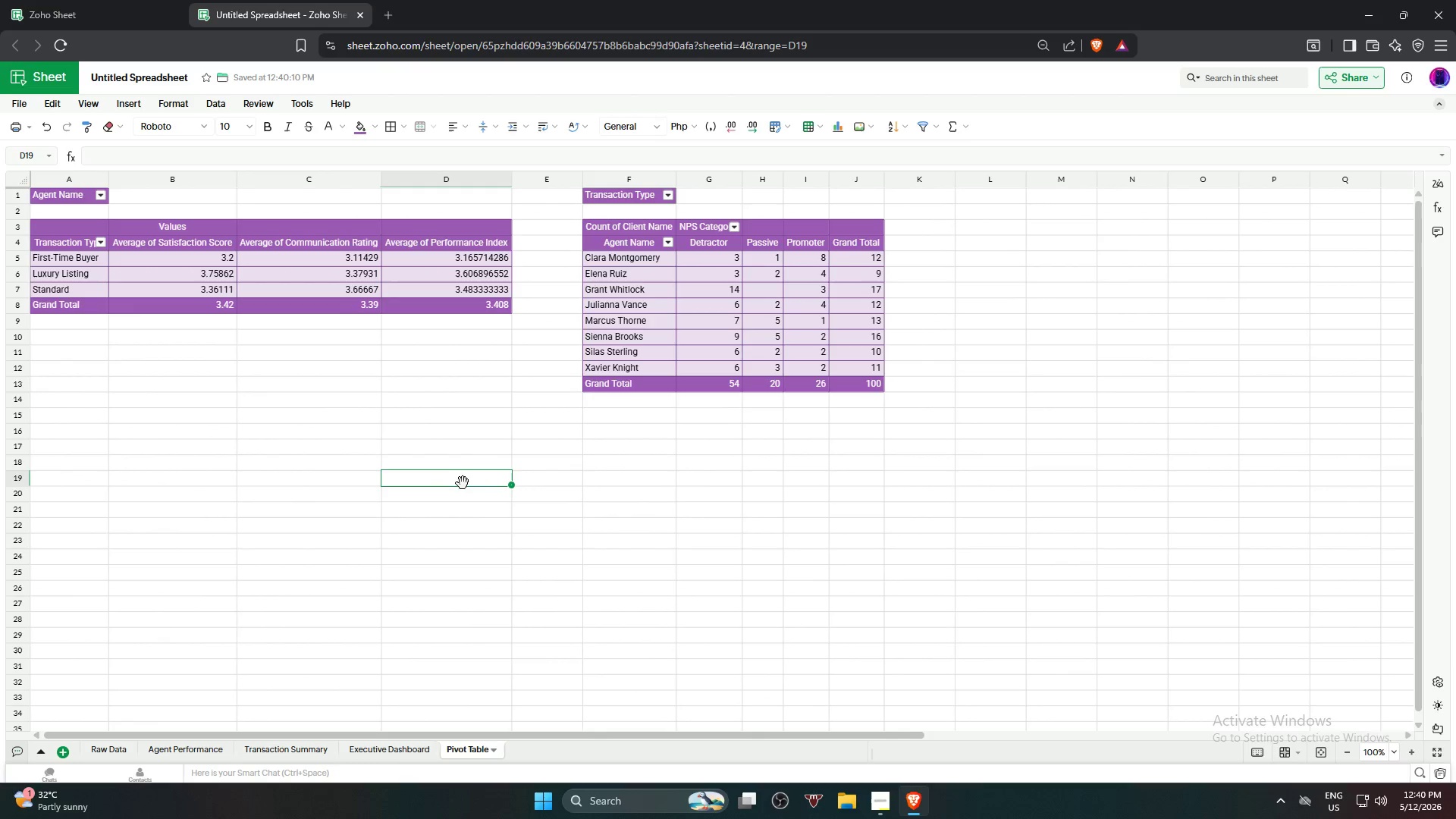 
key(Alt+AltLeft)
 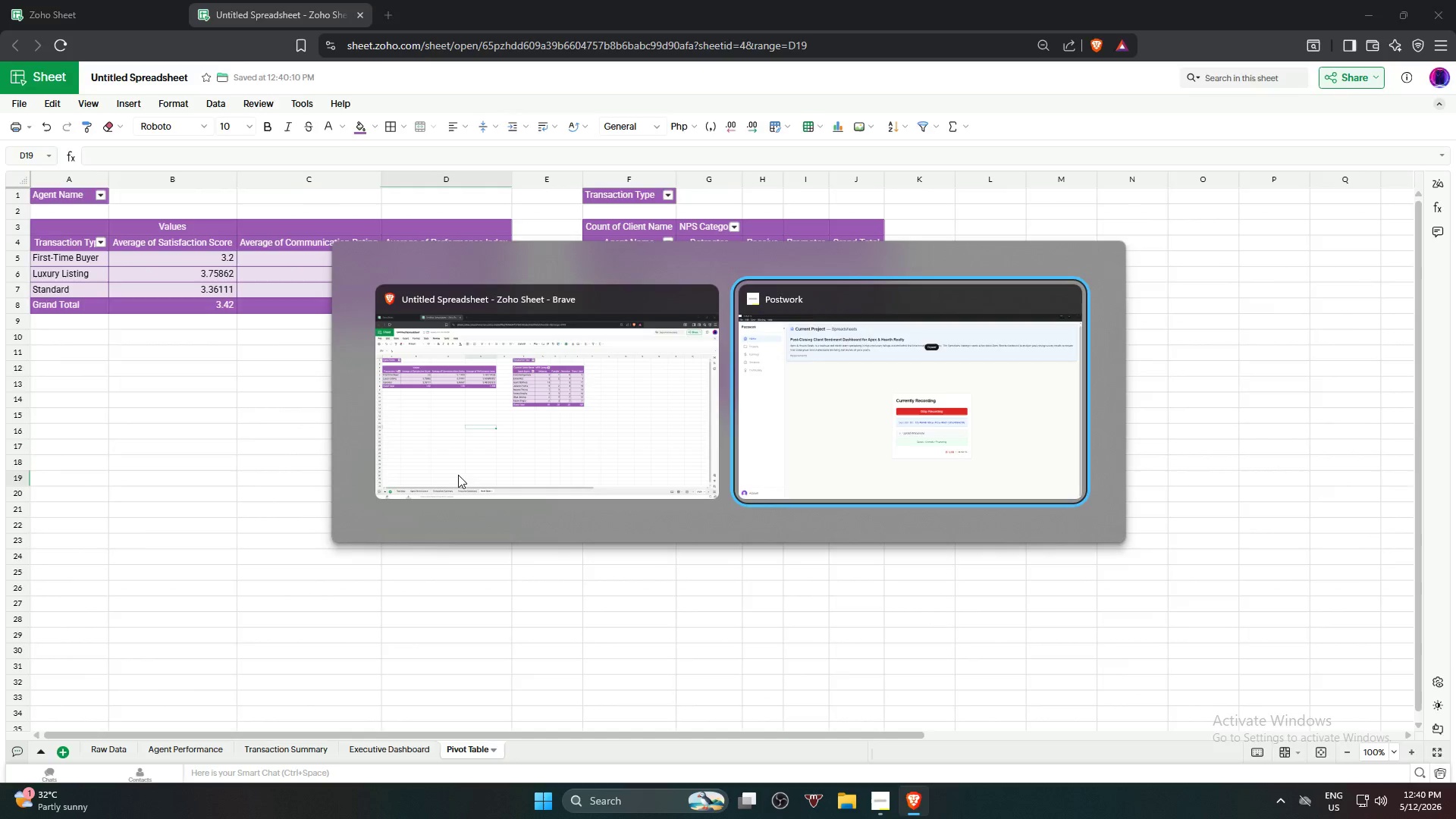 
key(Alt+Tab)